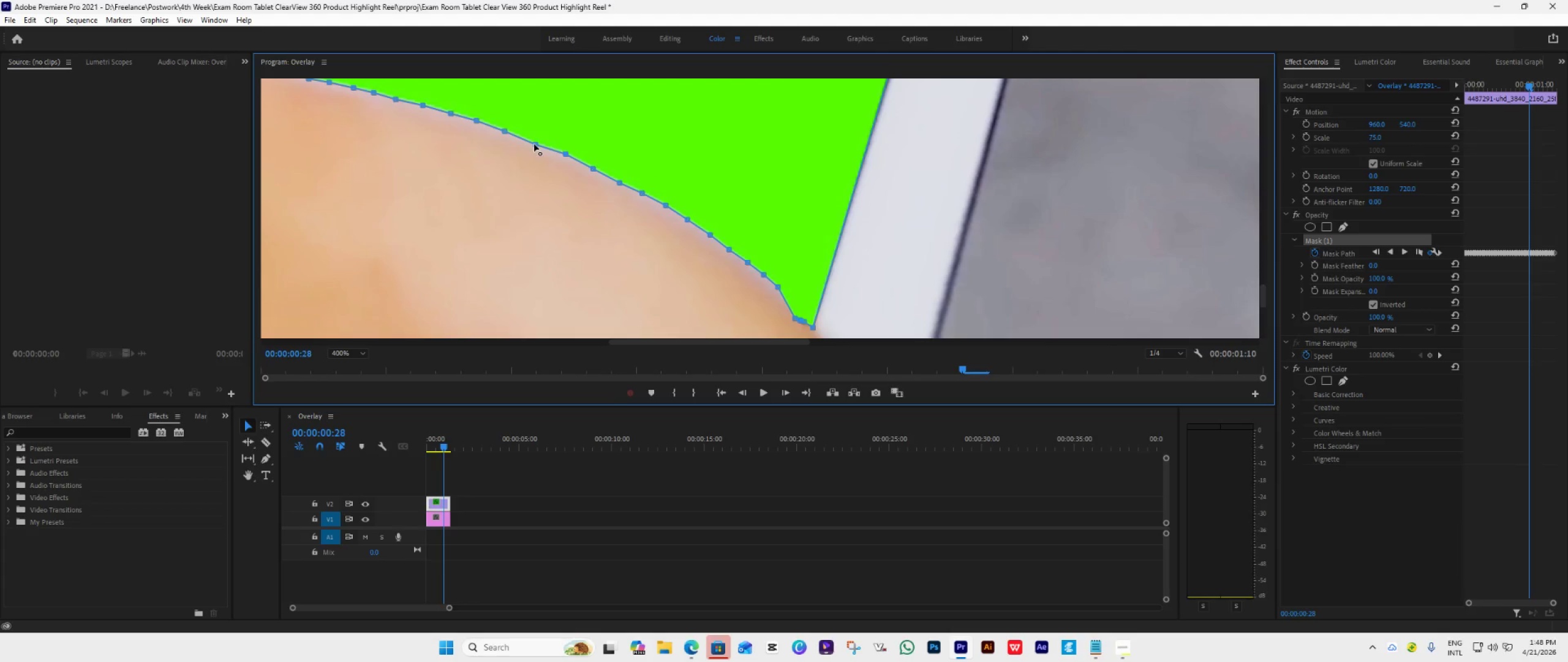 
left_click_drag(start_coordinate=[534, 144], to_coordinate=[535, 141])
 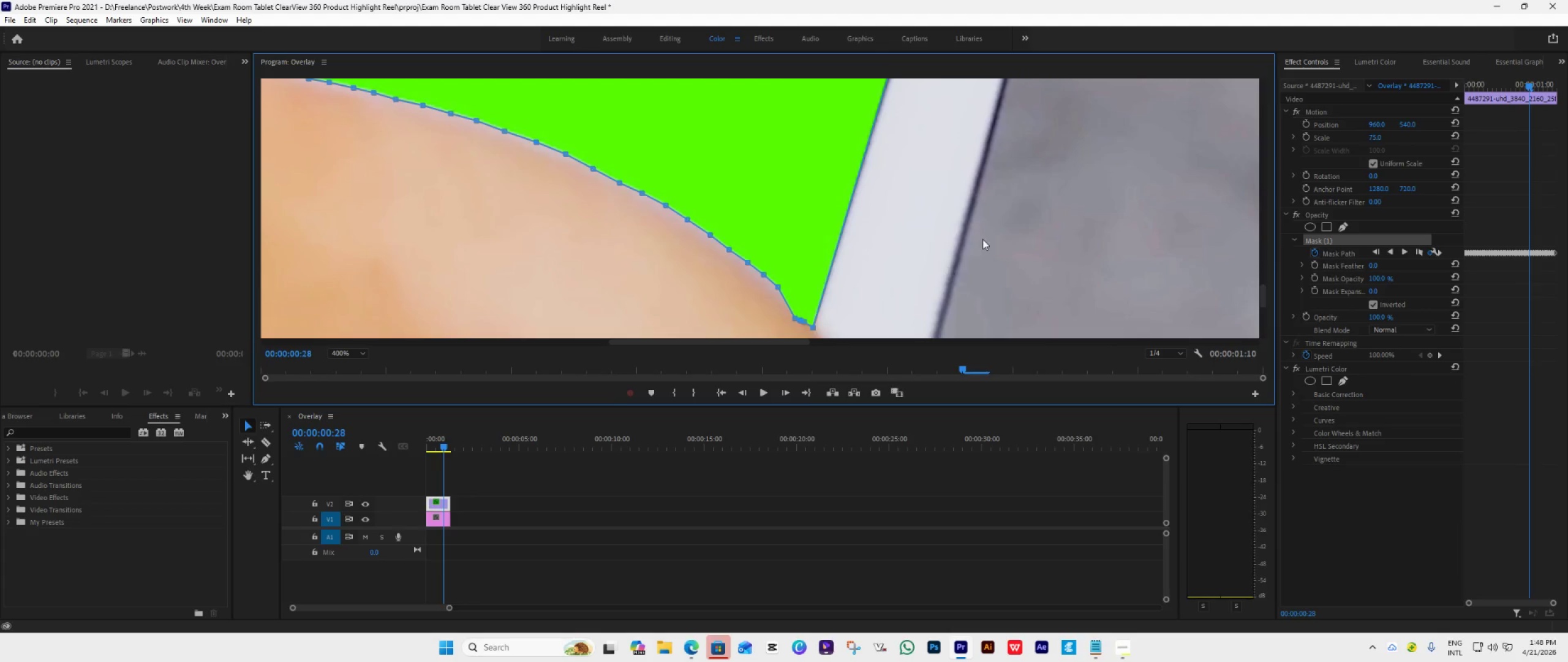 
left_click_drag(start_coordinate=[1262, 294], to_coordinate=[1262, 305])
 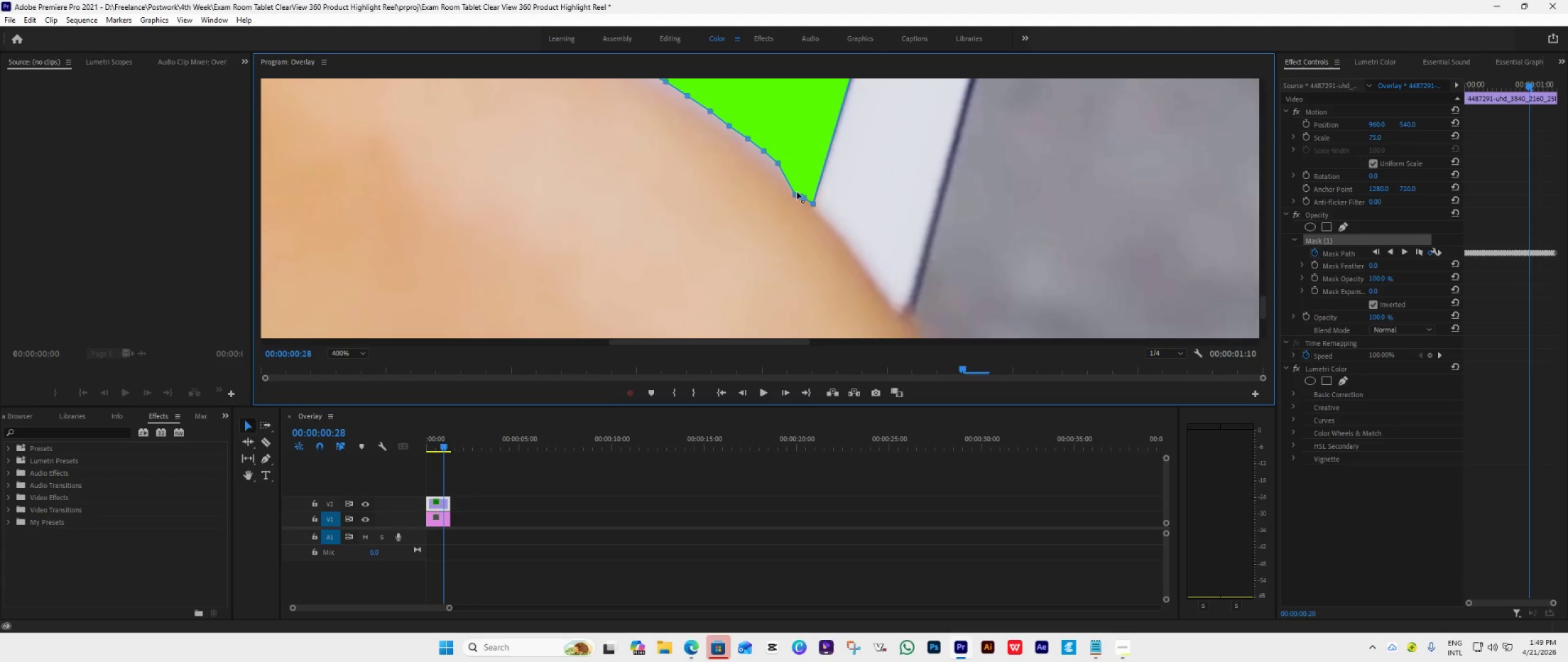 
left_click_drag(start_coordinate=[794, 192], to_coordinate=[790, 173])
 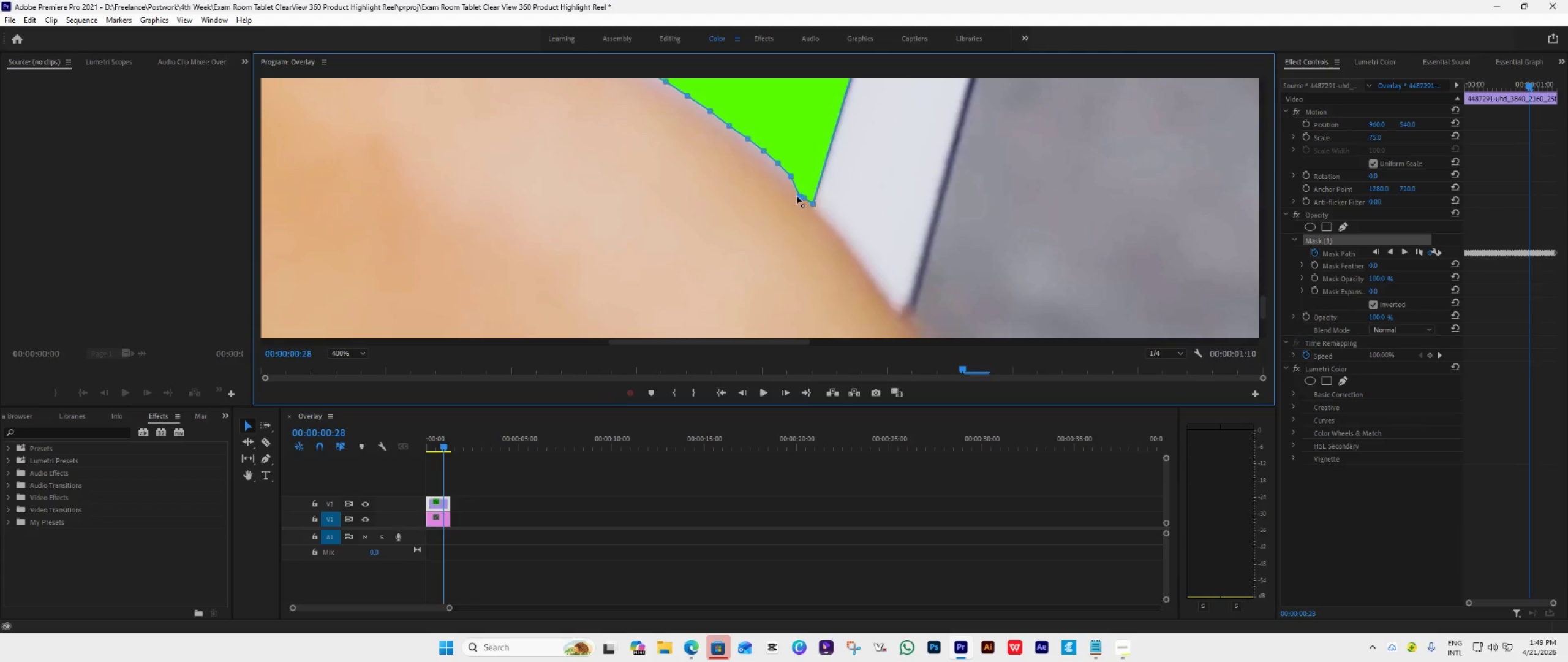 
left_click_drag(start_coordinate=[798, 196], to_coordinate=[804, 188])
 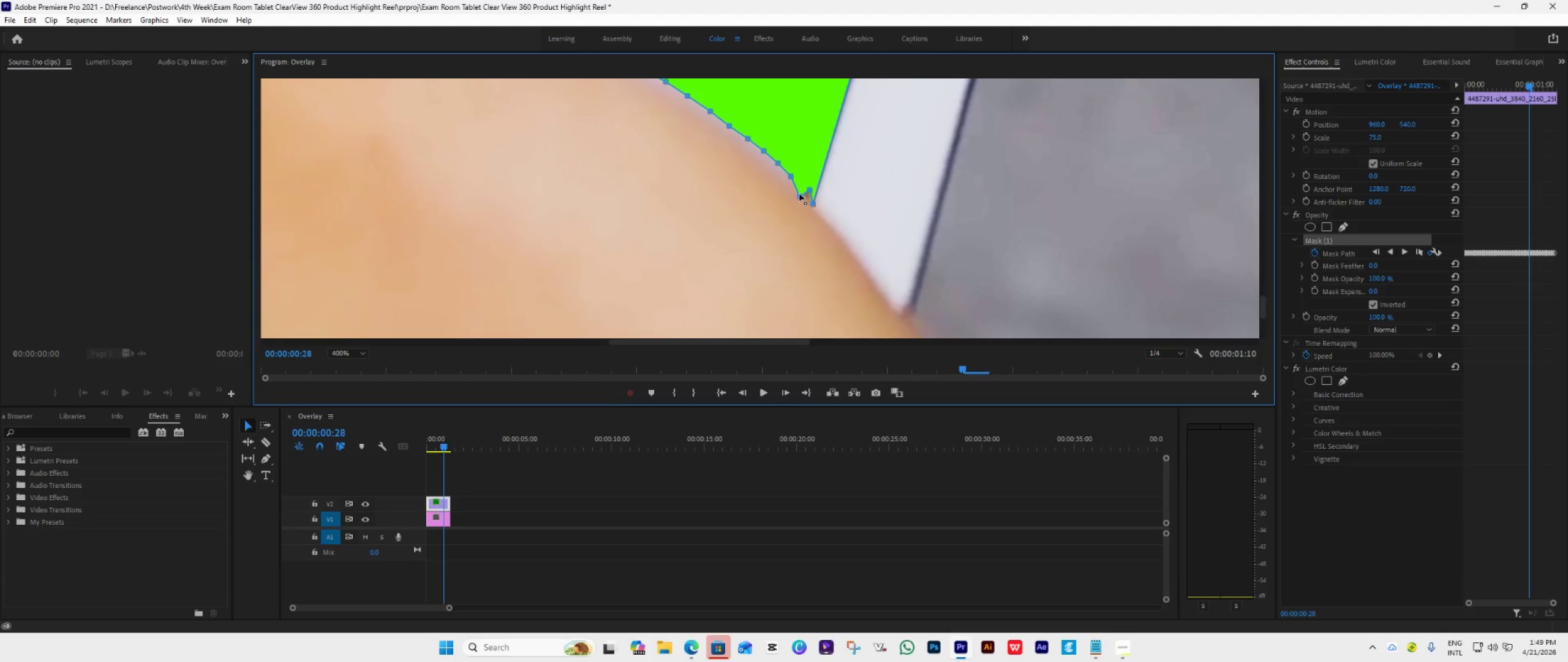 
left_click_drag(start_coordinate=[799, 194], to_coordinate=[813, 155])
 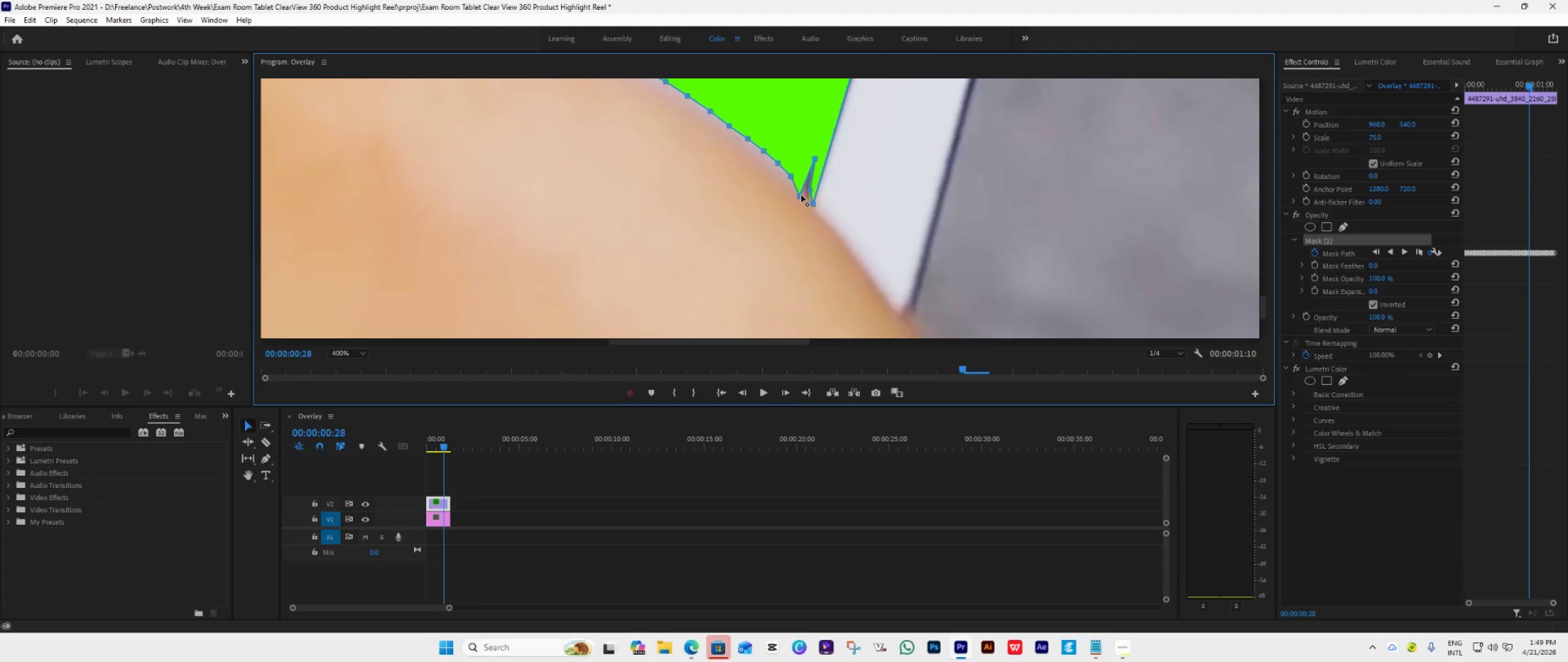 
left_click_drag(start_coordinate=[799, 194], to_coordinate=[799, 182])
 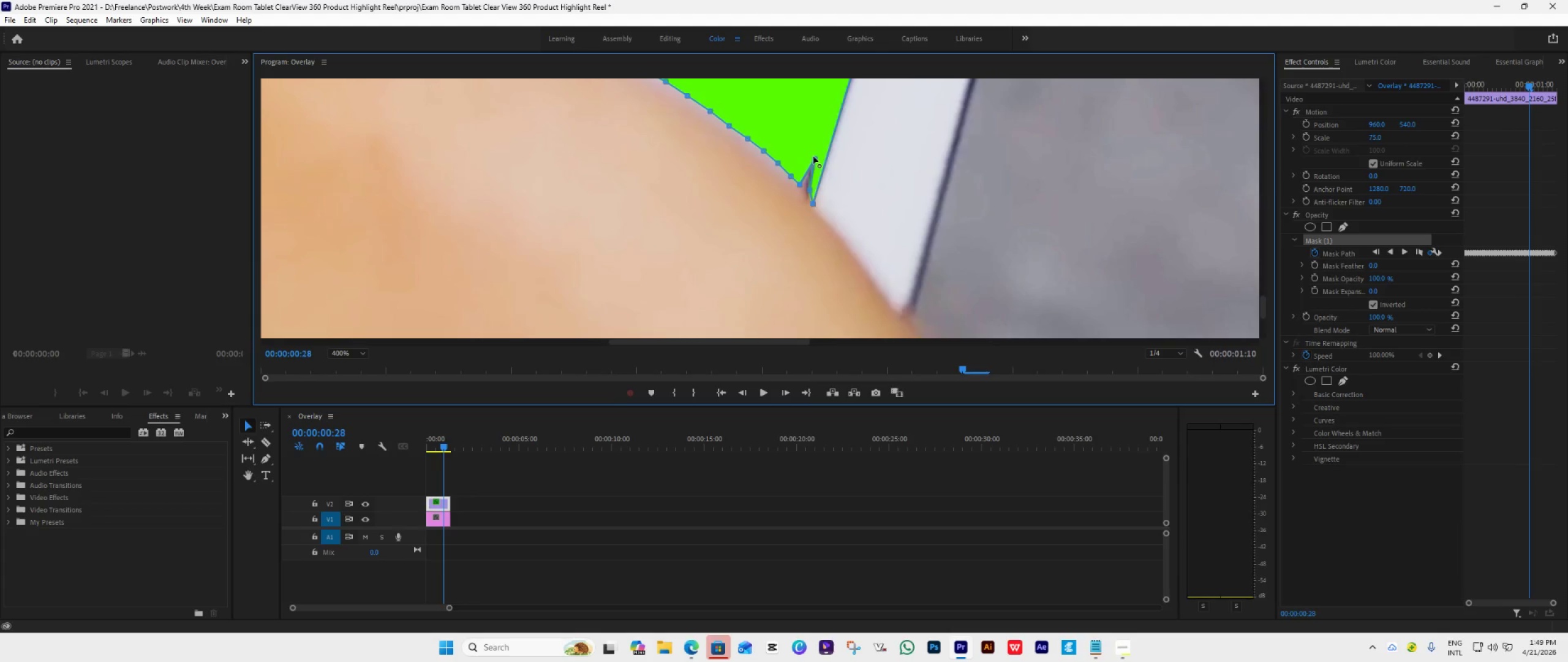 
left_click_drag(start_coordinate=[816, 156], to_coordinate=[806, 188])
 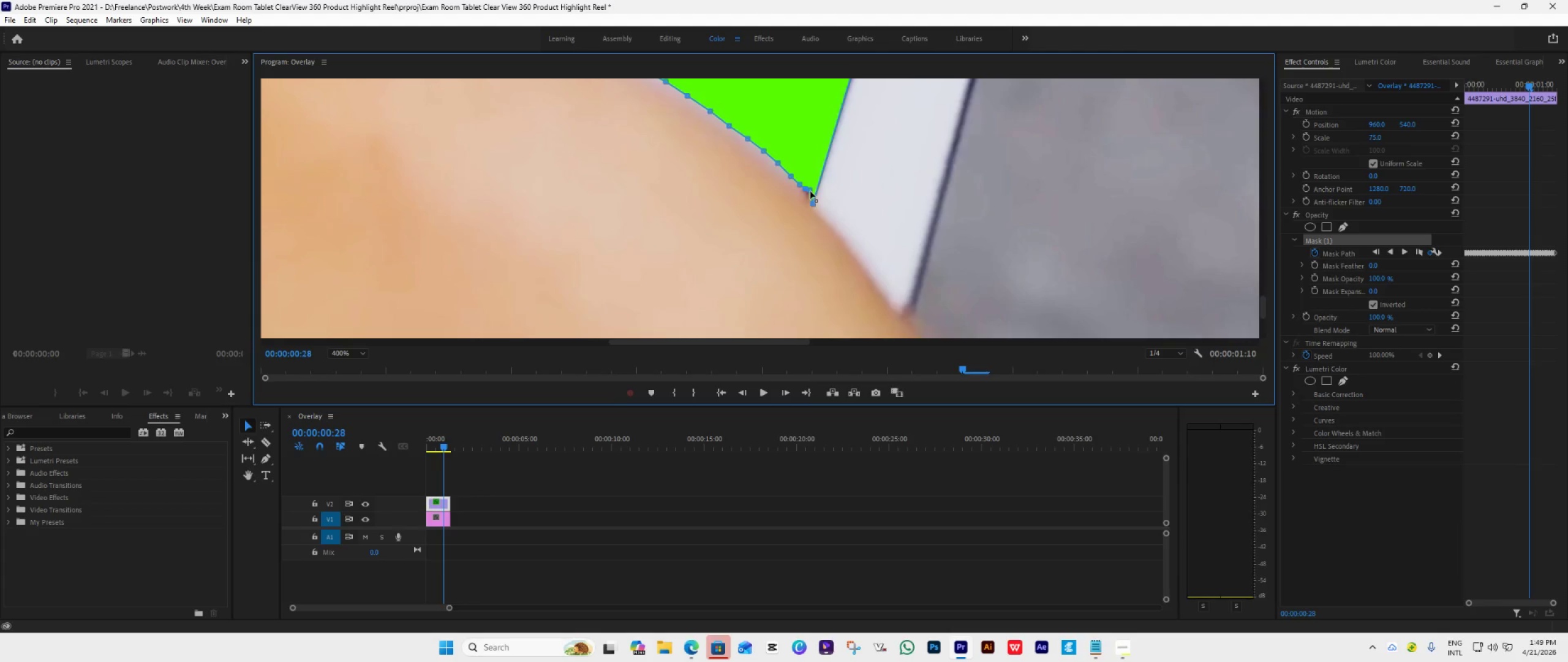 
left_click_drag(start_coordinate=[810, 191], to_coordinate=[809, 197])
 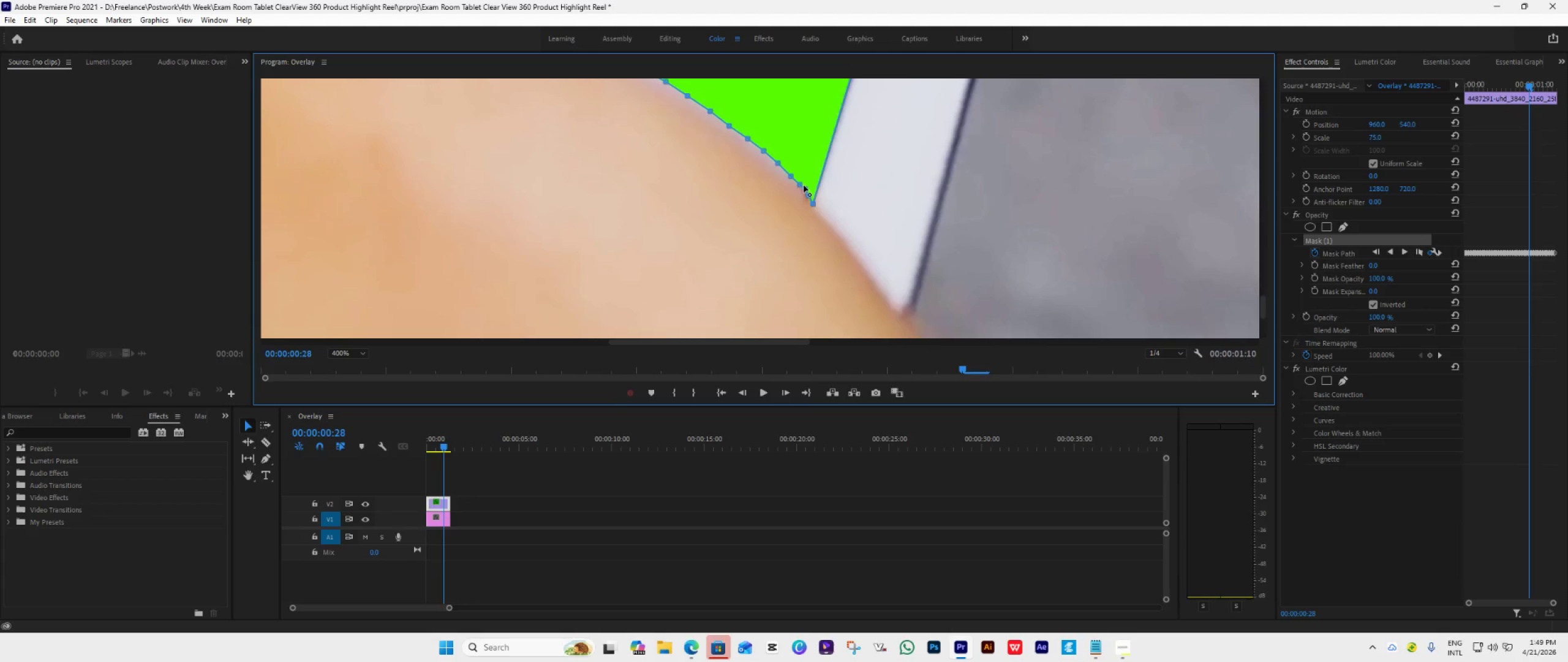 
left_click_drag(start_coordinate=[804, 185], to_coordinate=[803, 189])
 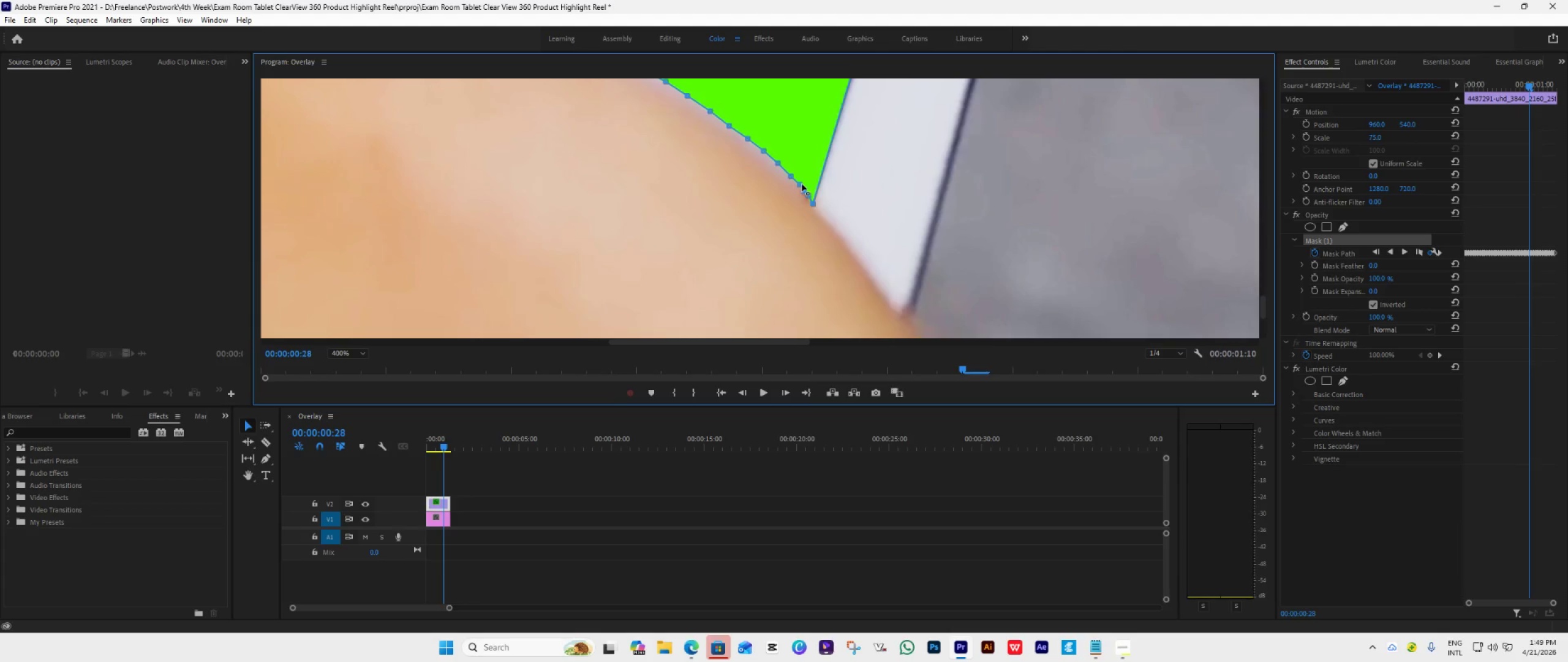 
left_click_drag(start_coordinate=[802, 184], to_coordinate=[797, 183])
 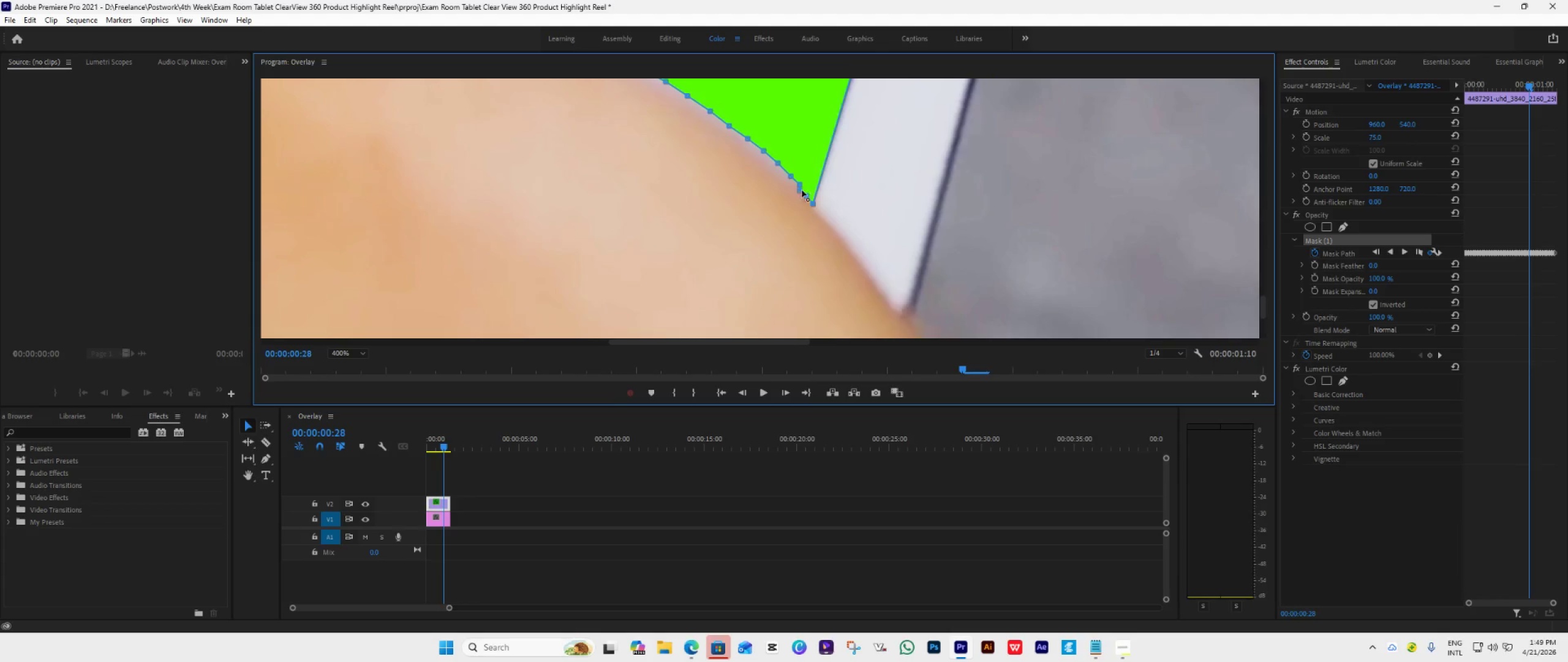 
left_click([798, 189])
 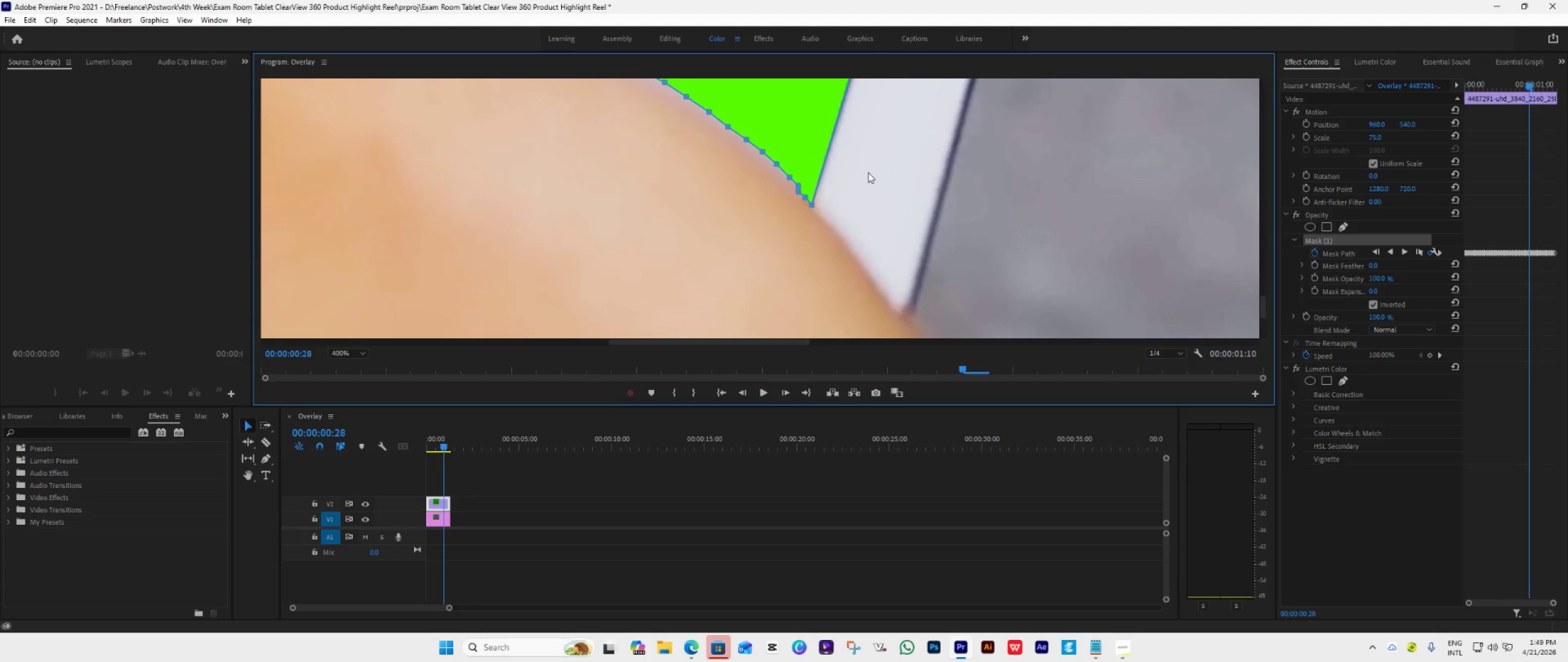 
key(Control+Z)
 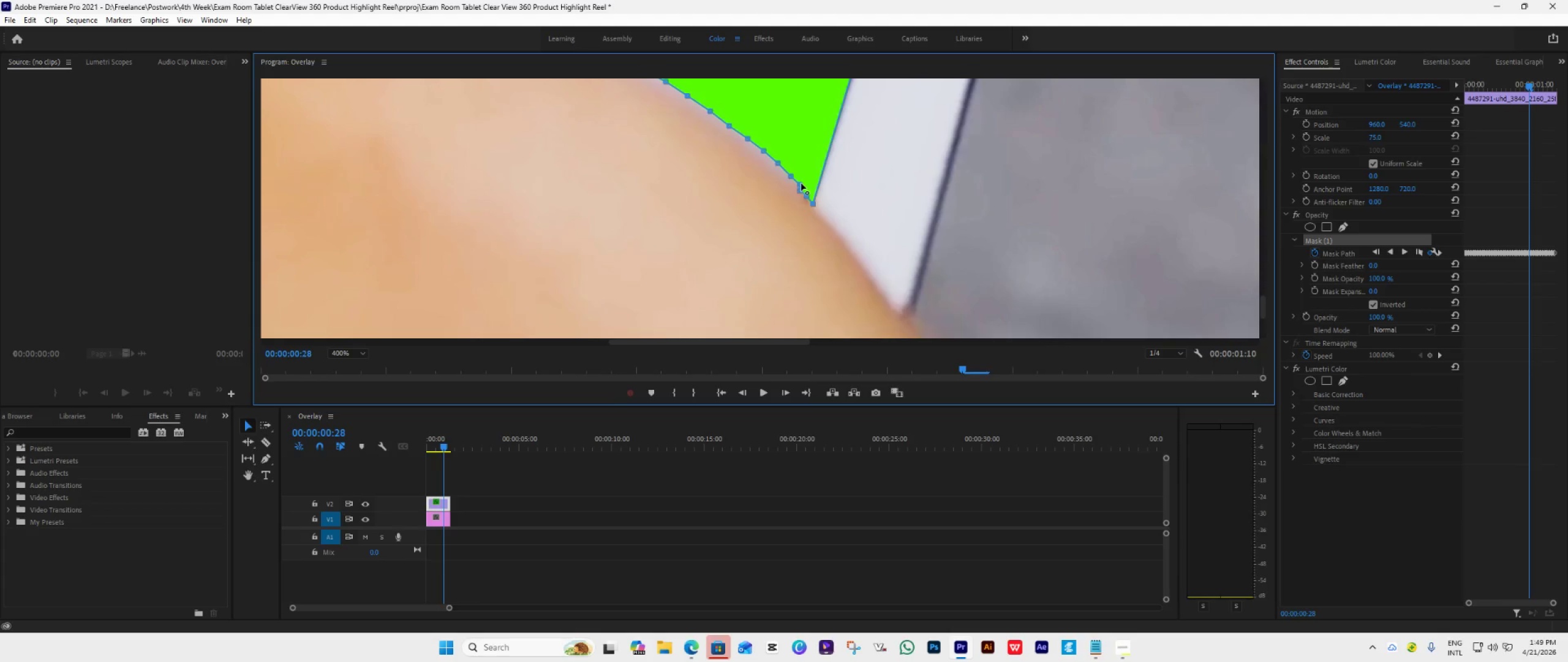 
left_click_drag(start_coordinate=[801, 183], to_coordinate=[796, 183])
 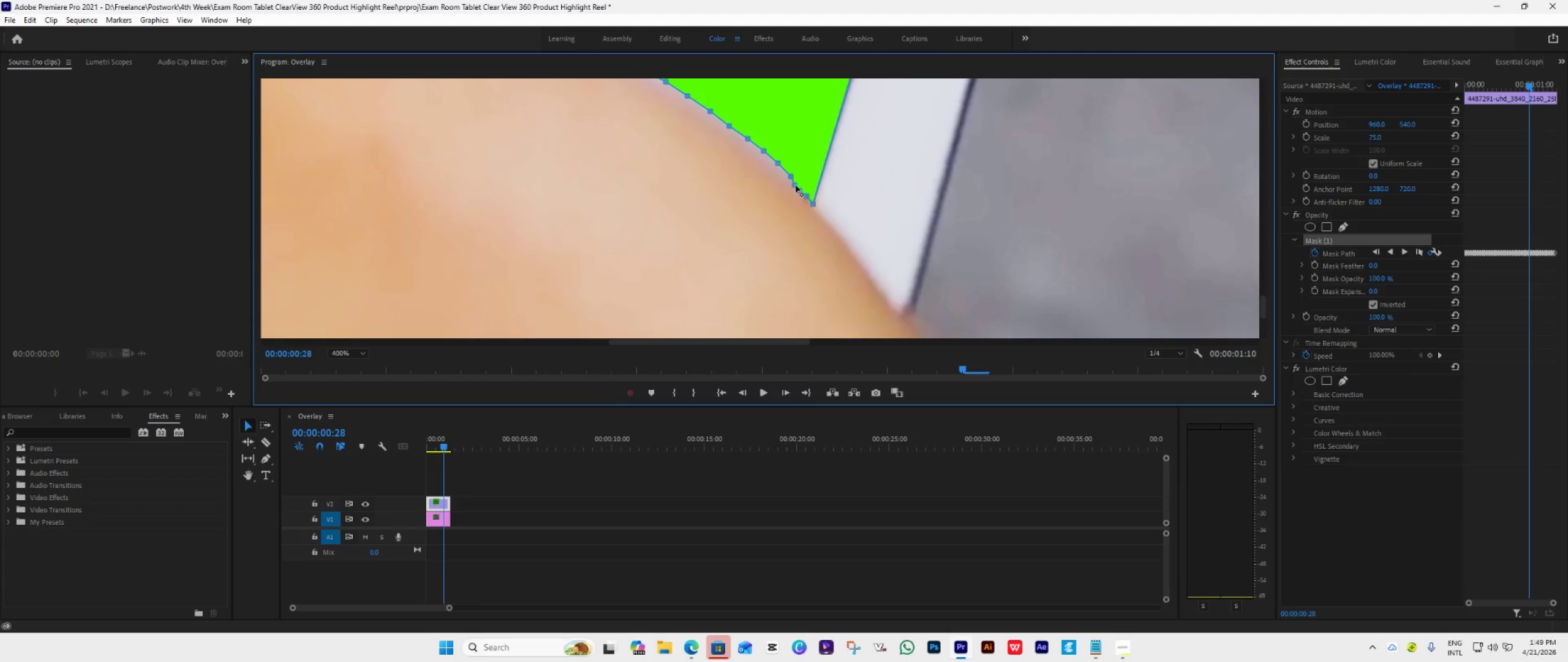 
left_click_drag(start_coordinate=[795, 185], to_coordinate=[798, 182])
 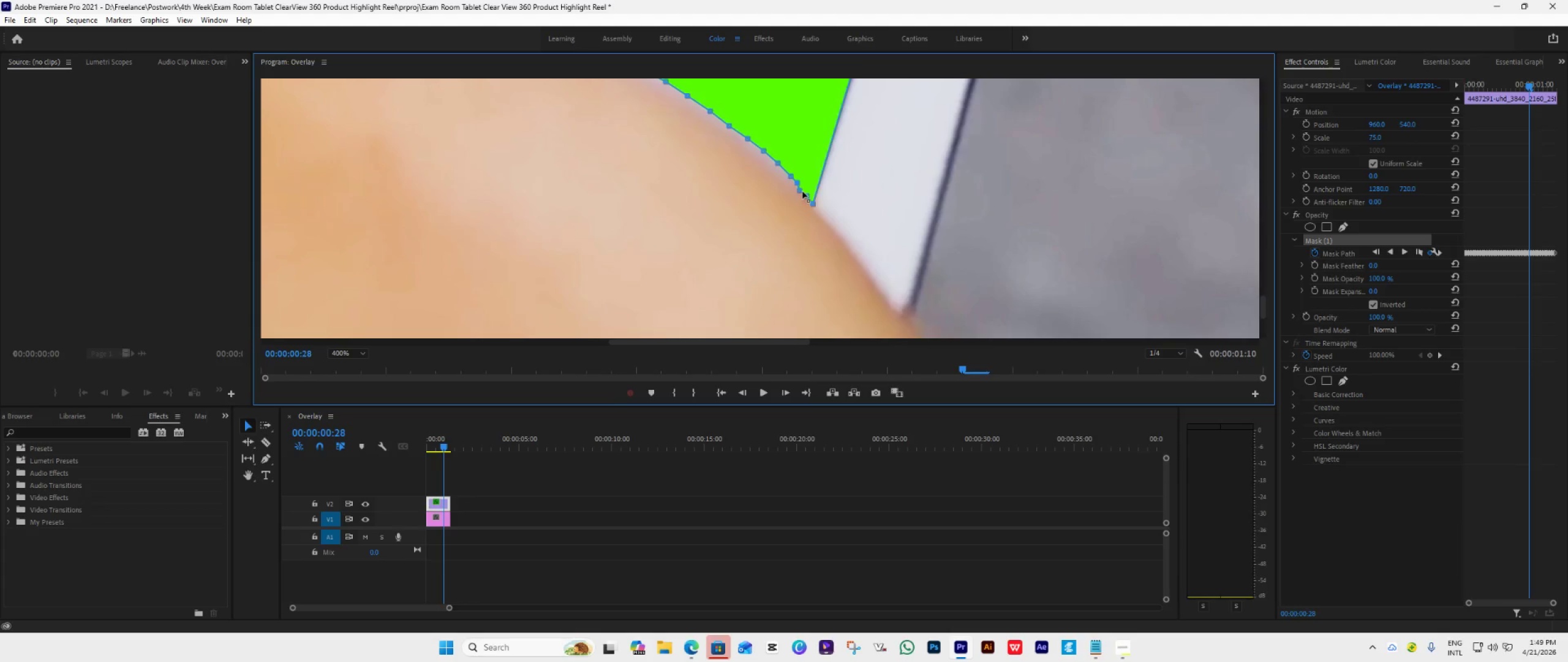 
left_click_drag(start_coordinate=[800, 189], to_coordinate=[804, 188])
 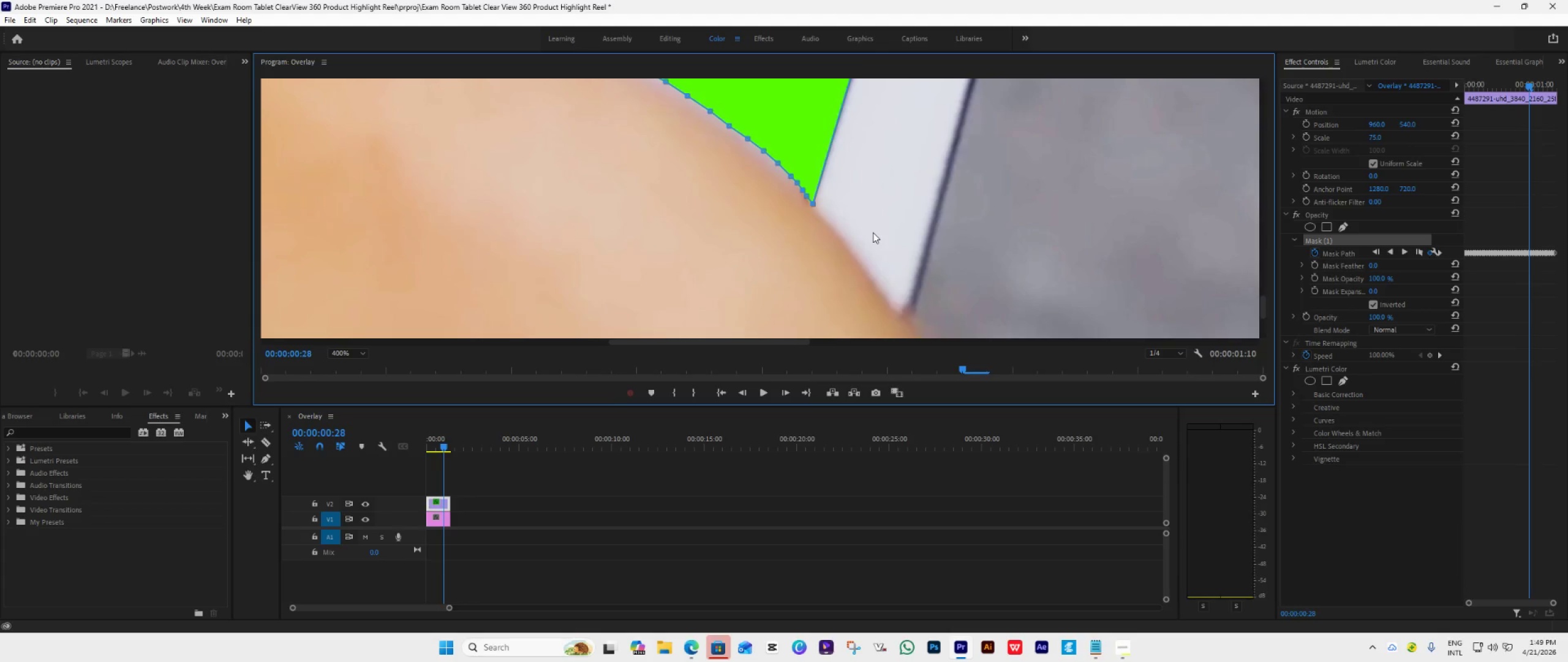 
scroll: coordinate [873, 232], scroll_direction: up, amount: 2.0
 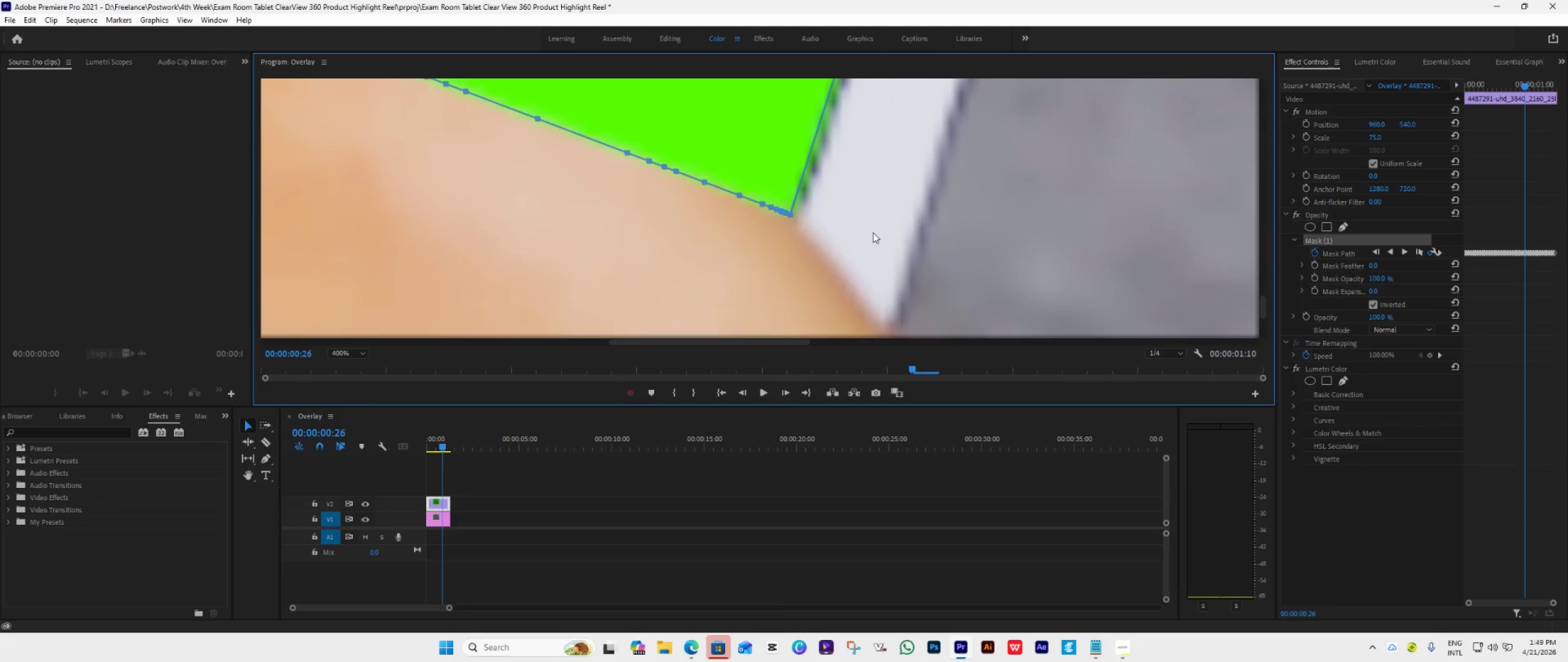 
scroll: coordinate [873, 232], scroll_direction: down, amount: 2.0
 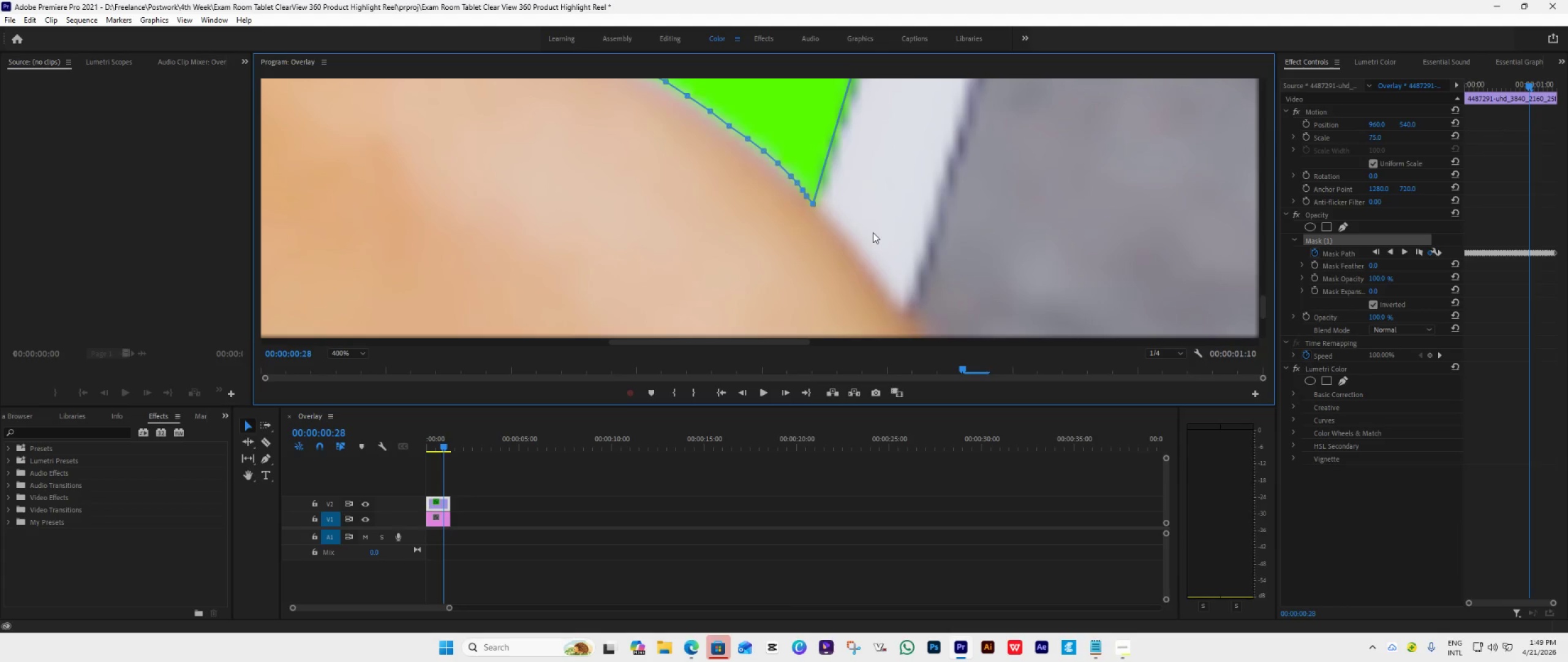 
scroll: coordinate [873, 232], scroll_direction: up, amount: 1.0
 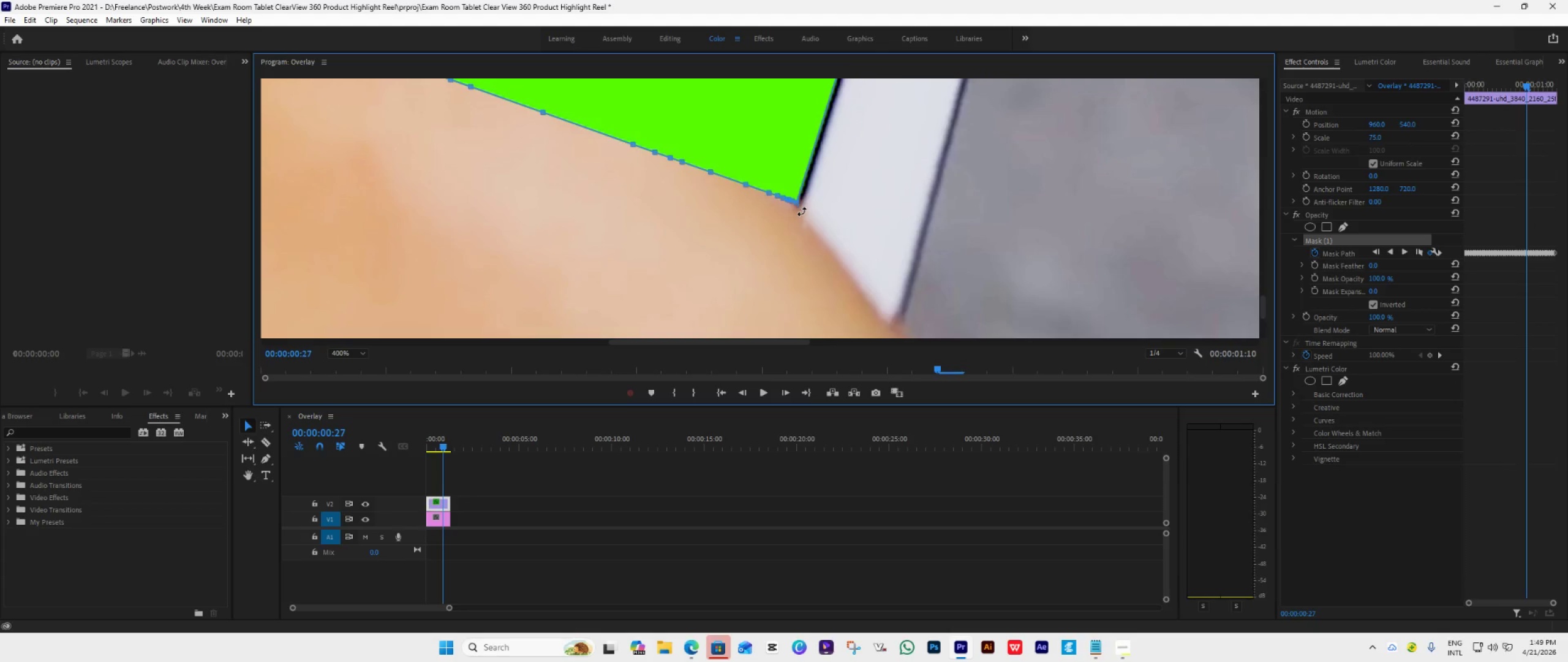 
left_click_drag(start_coordinate=[798, 202], to_coordinate=[802, 209])
 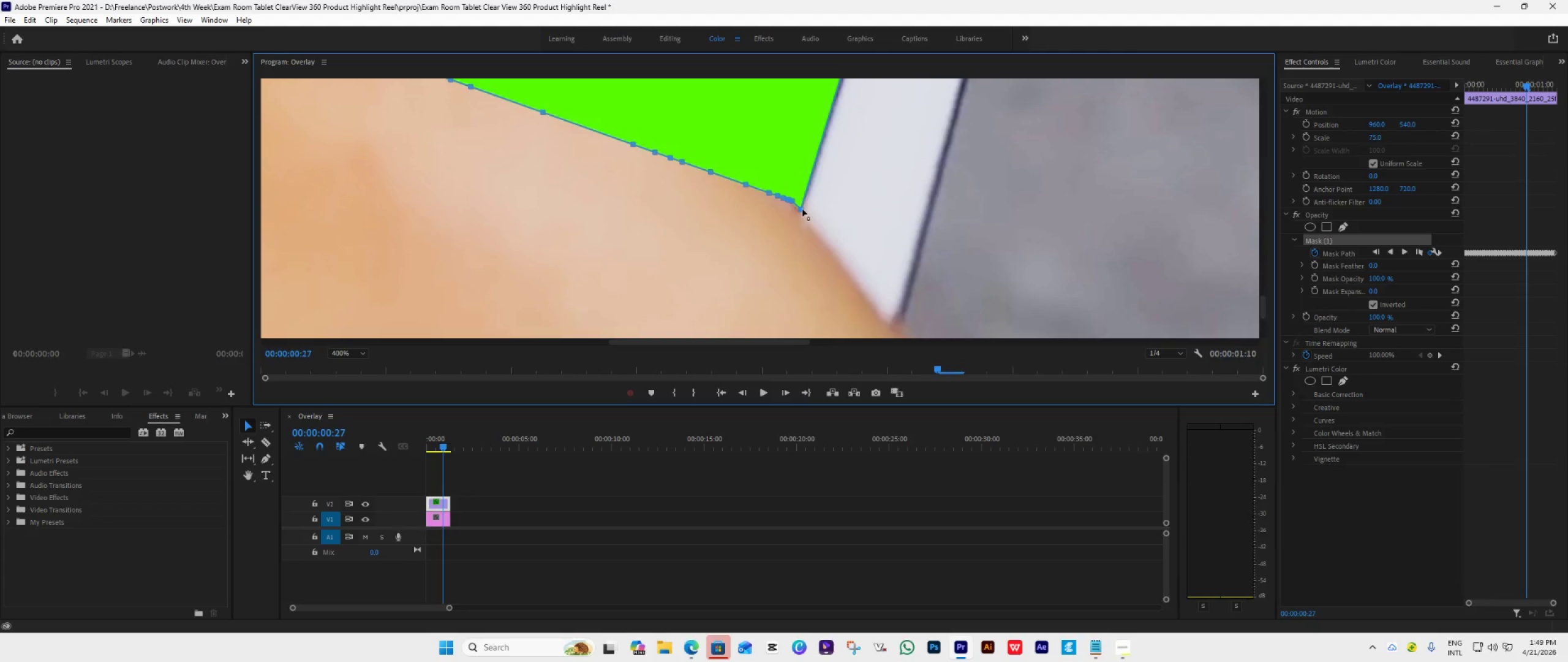 
left_click([802, 209])
 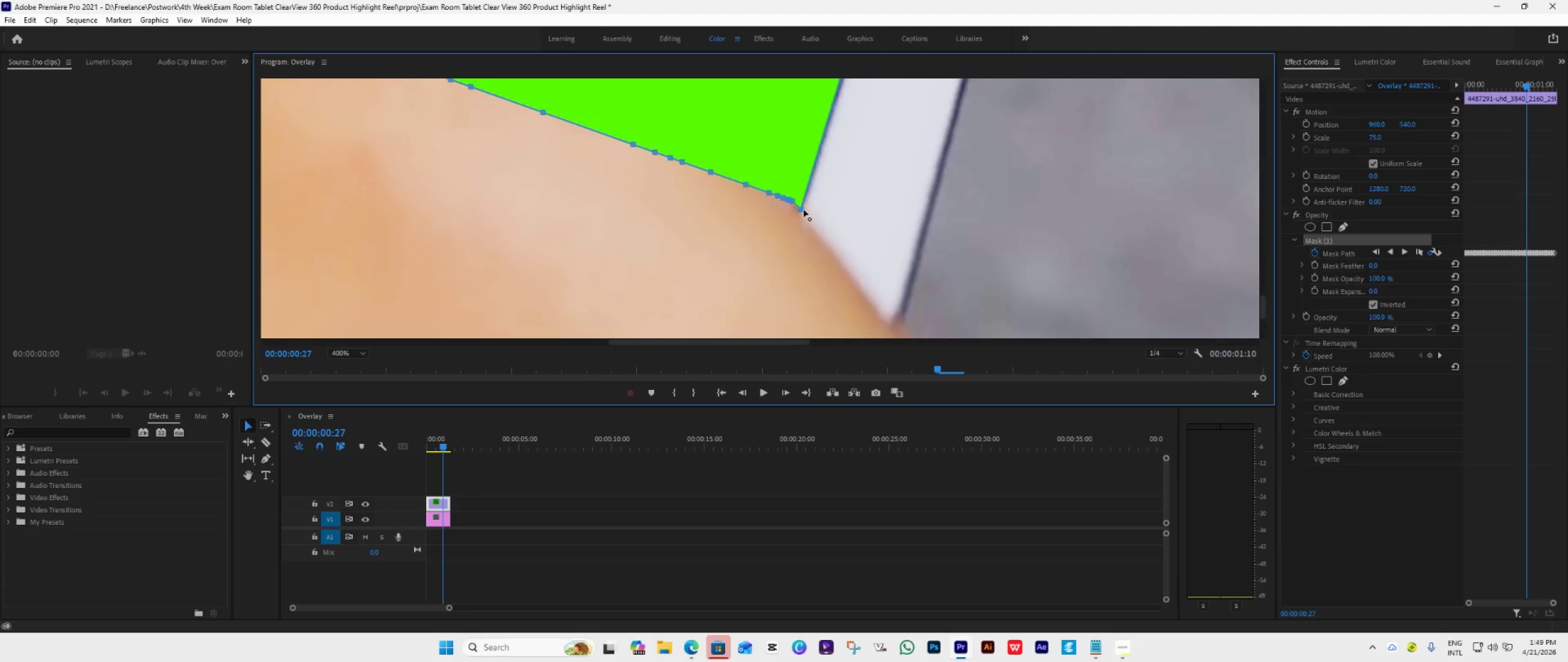 
left_click_drag(start_coordinate=[802, 210], to_coordinate=[803, 213])
 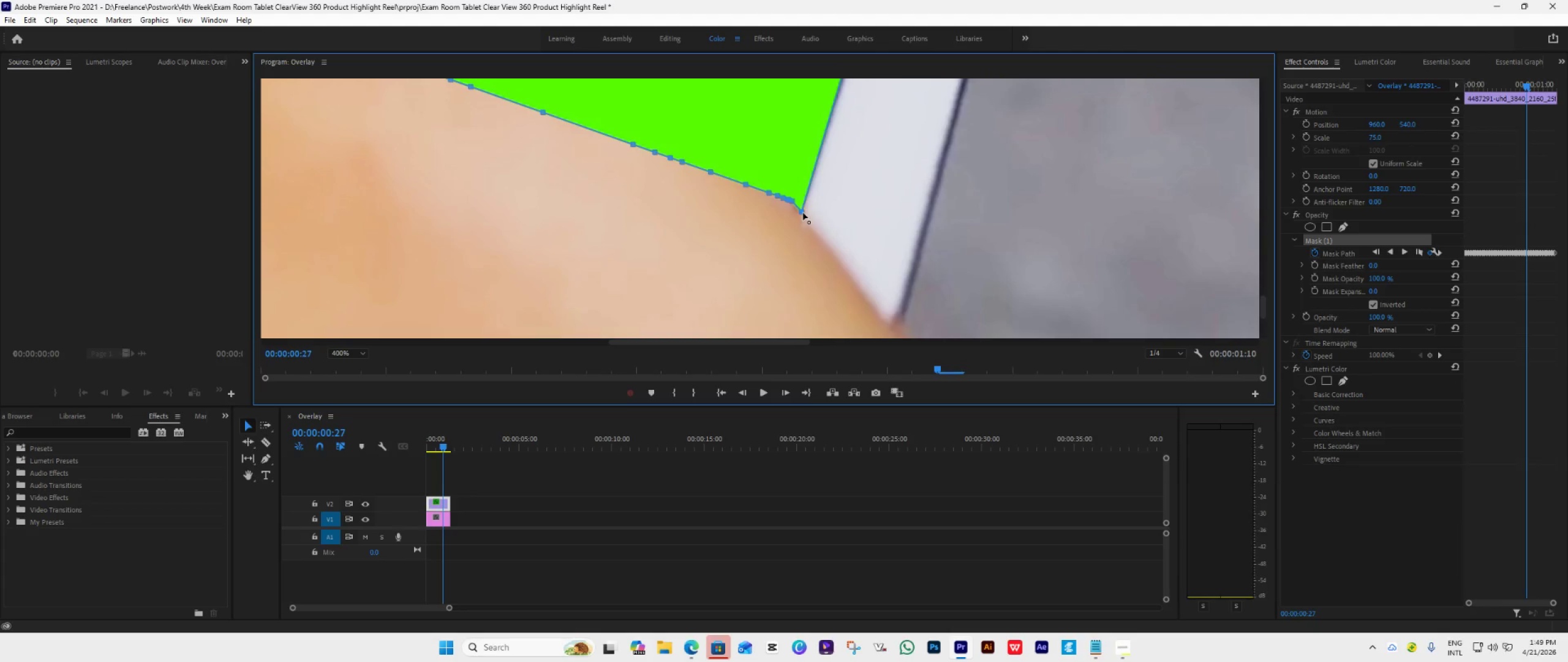 
left_click([803, 213])
 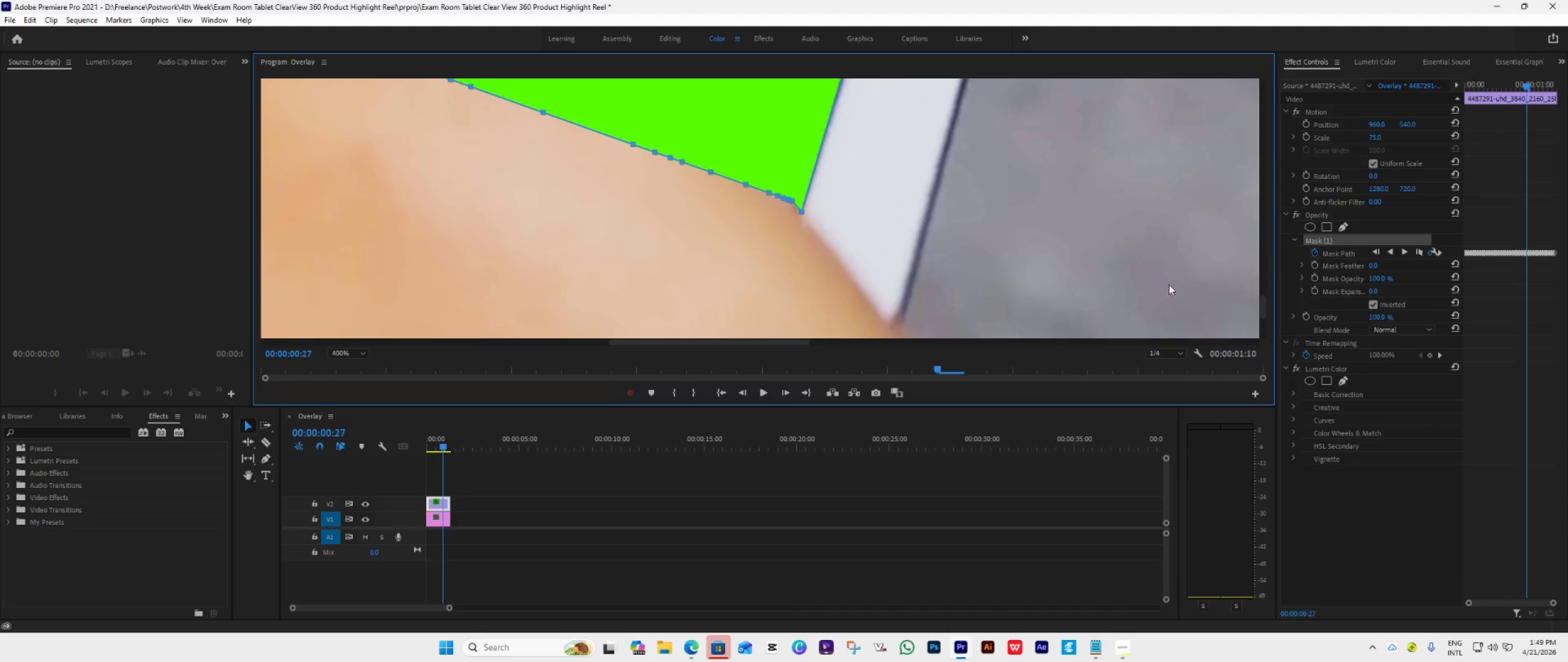 
wait(6.6)
 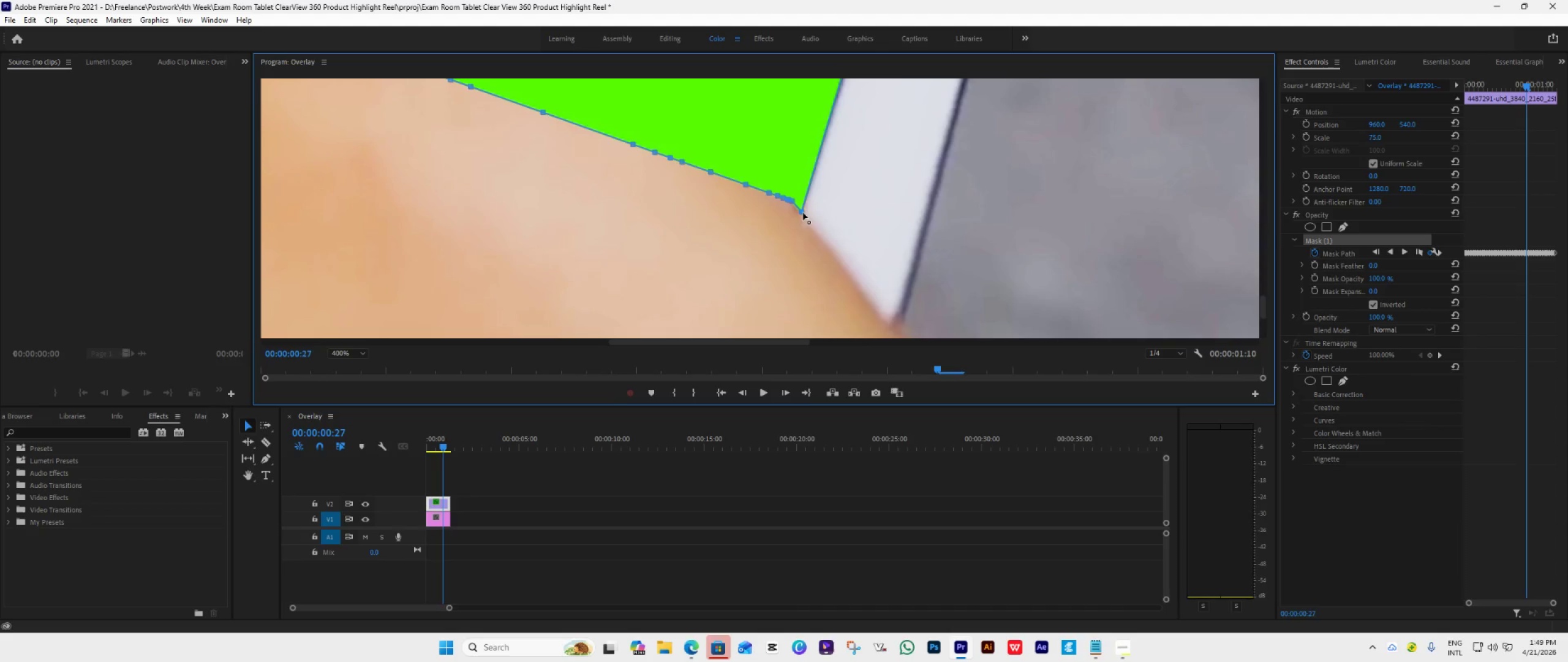 
left_click_drag(start_coordinate=[1261, 306], to_coordinate=[1259, 296])
 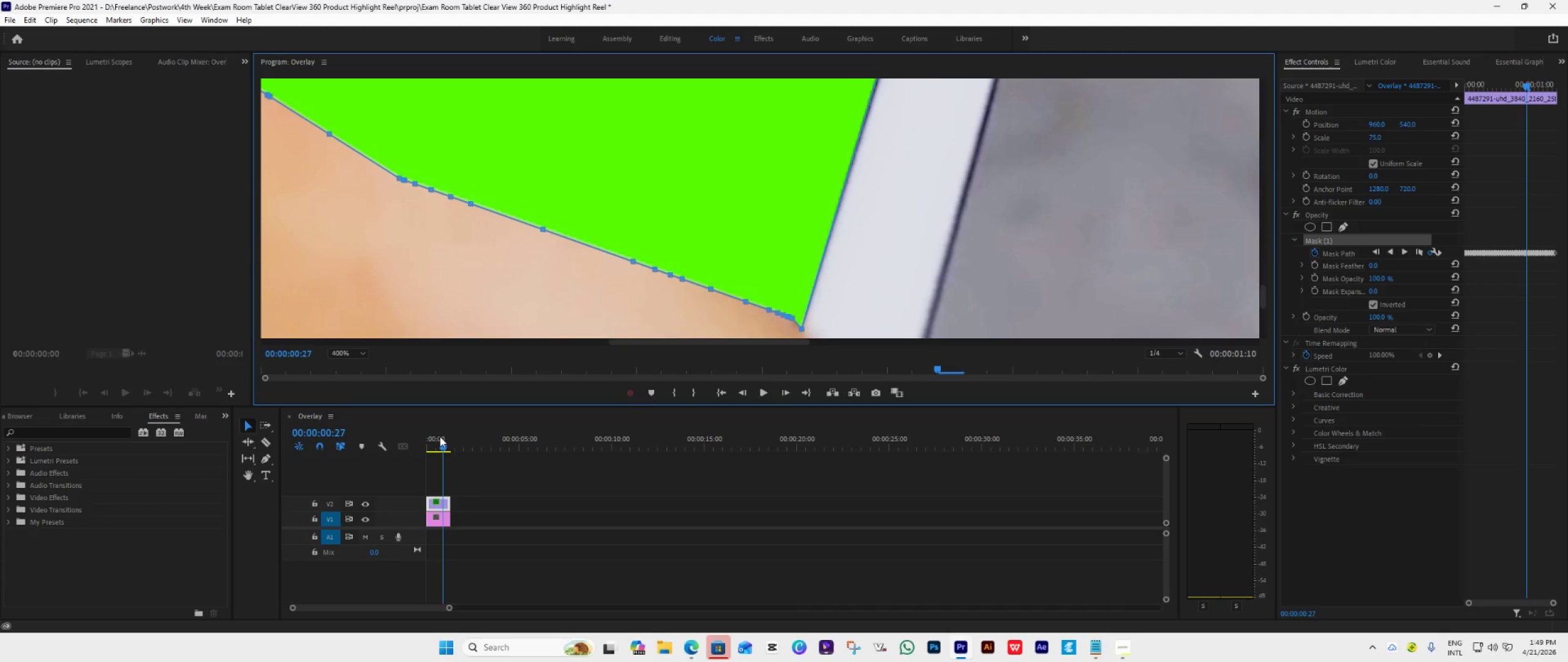 
left_click_drag(start_coordinate=[442, 441], to_coordinate=[429, 444])
 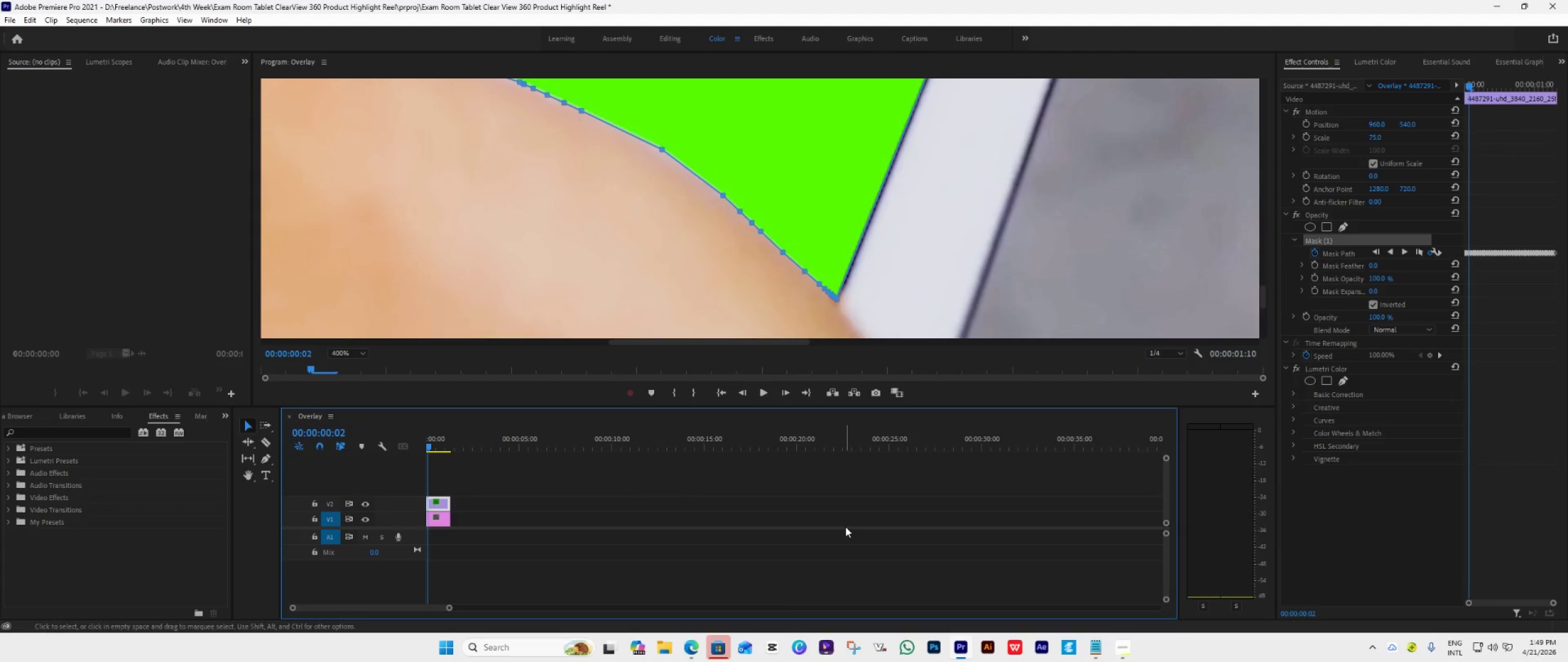 
key(Space)
 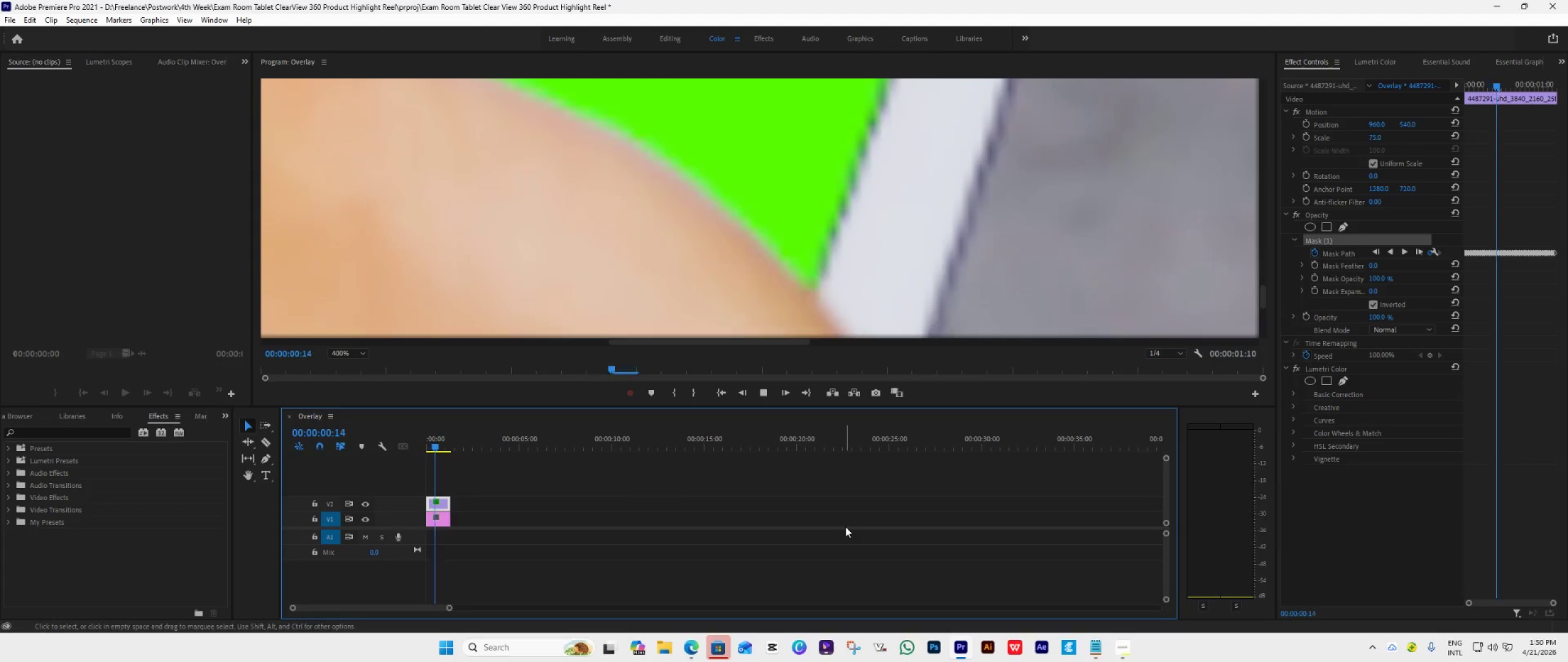 
key(Space)
 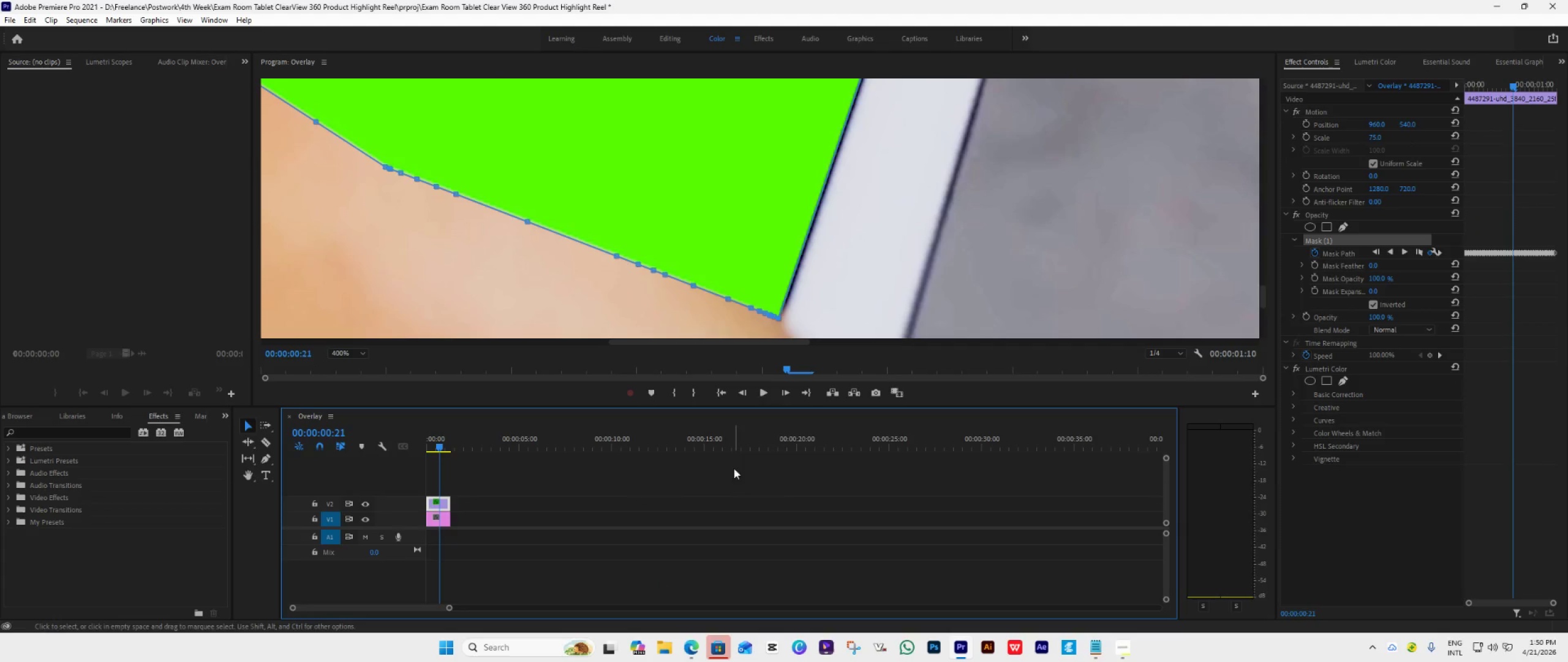 
scroll: coordinate [920, 169], scroll_direction: up, amount: 24.0
 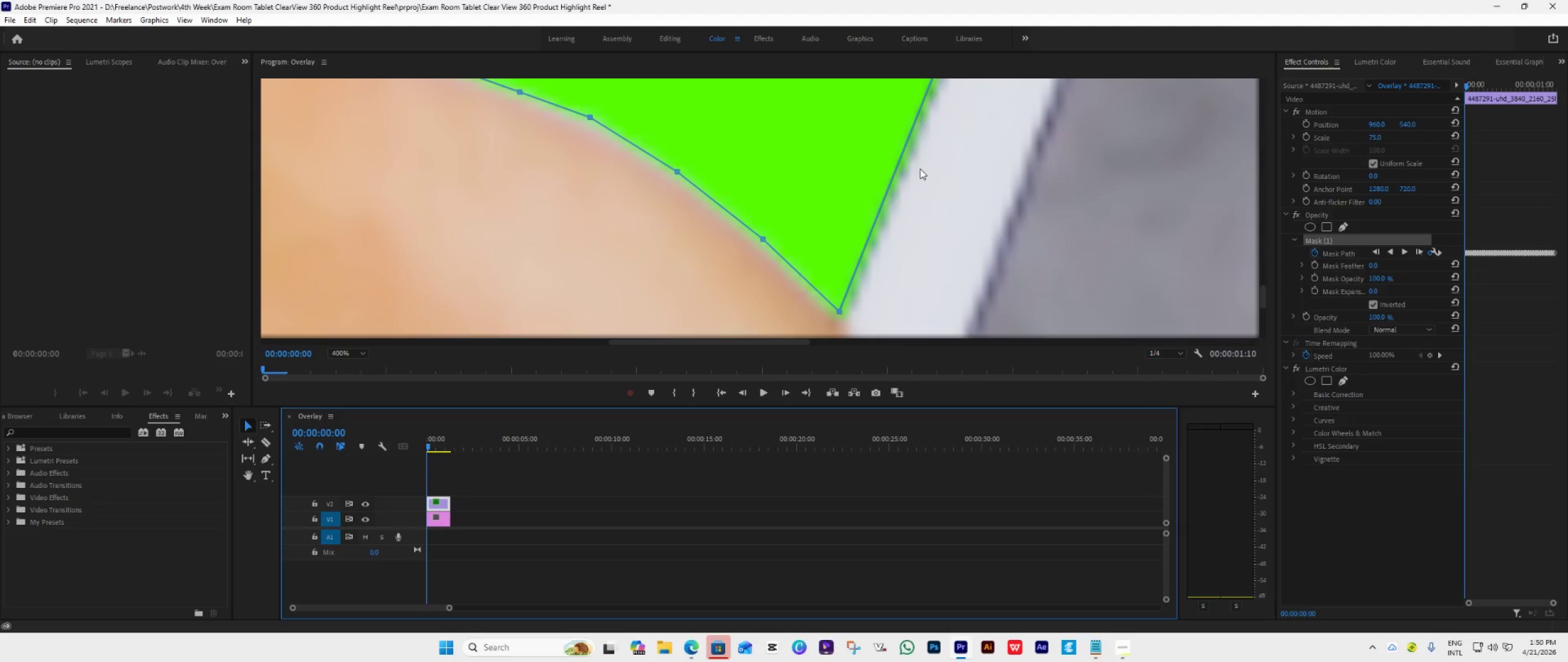 
scroll: coordinate [920, 169], scroll_direction: down, amount: 2.0
 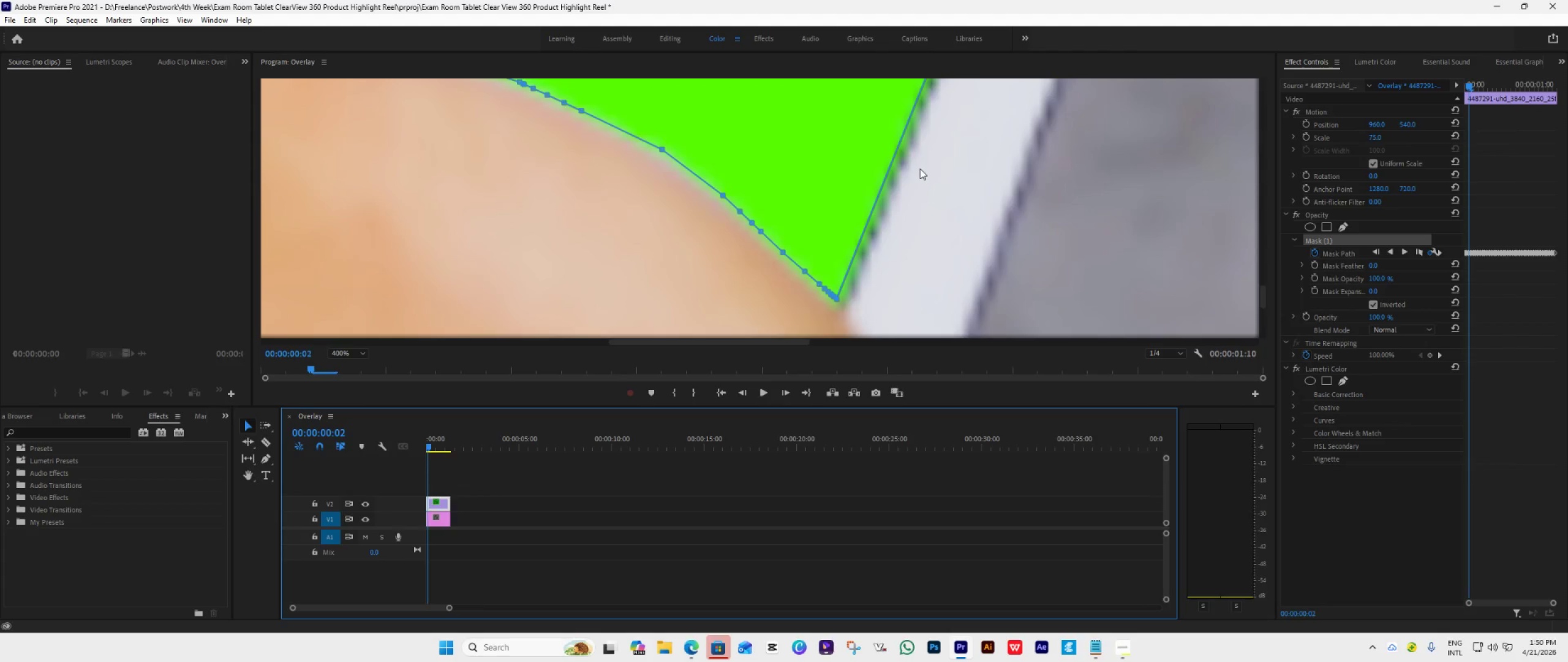 
scroll: coordinate [920, 169], scroll_direction: up, amount: 1.0
 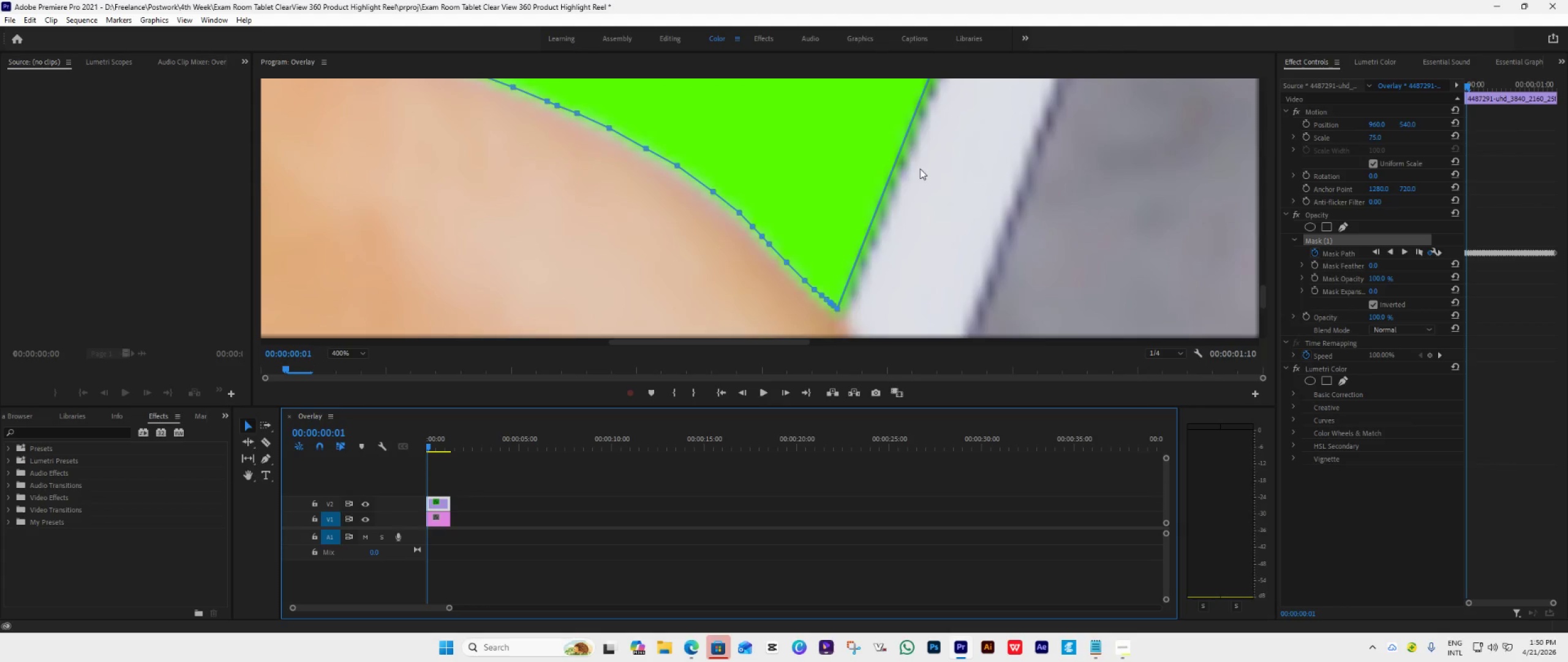 
scroll: coordinate [920, 169], scroll_direction: down, amount: 8.0
 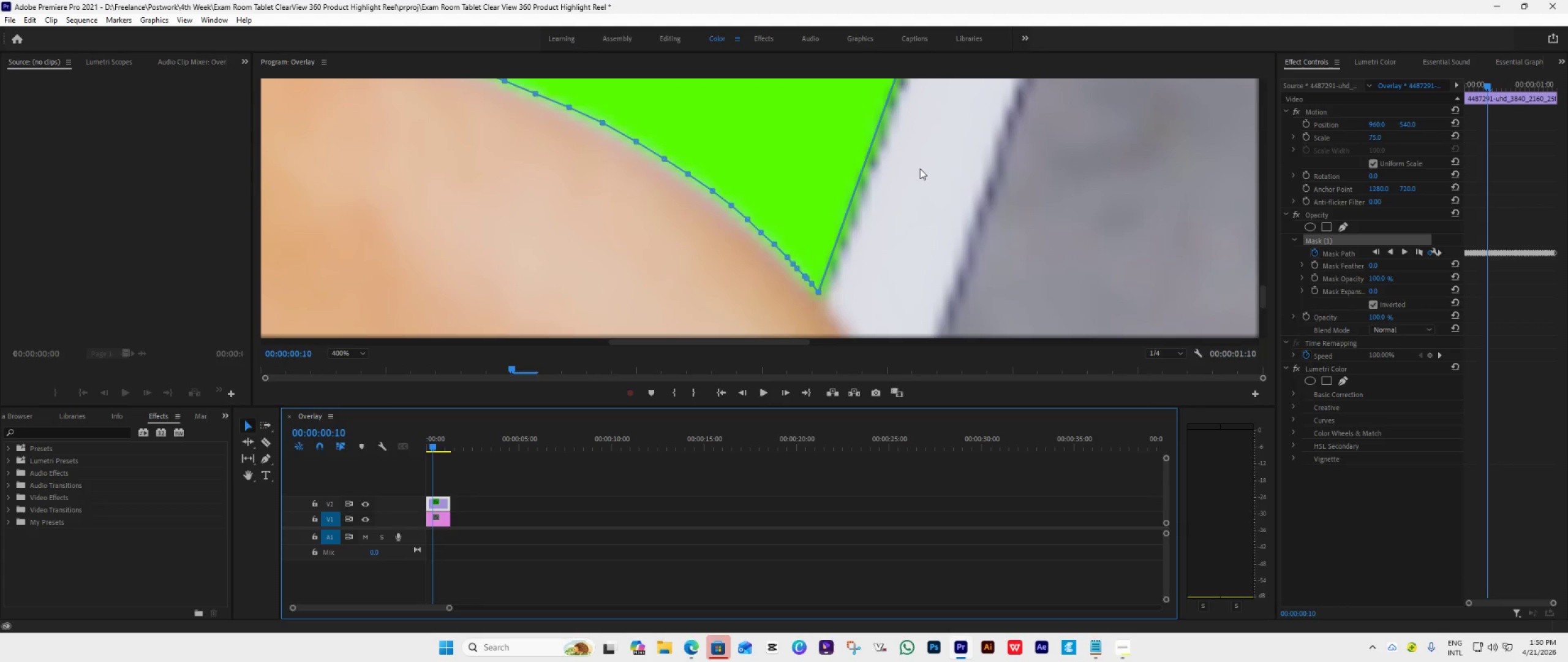 
scroll: coordinate [920, 169], scroll_direction: up, amount: 7.0
 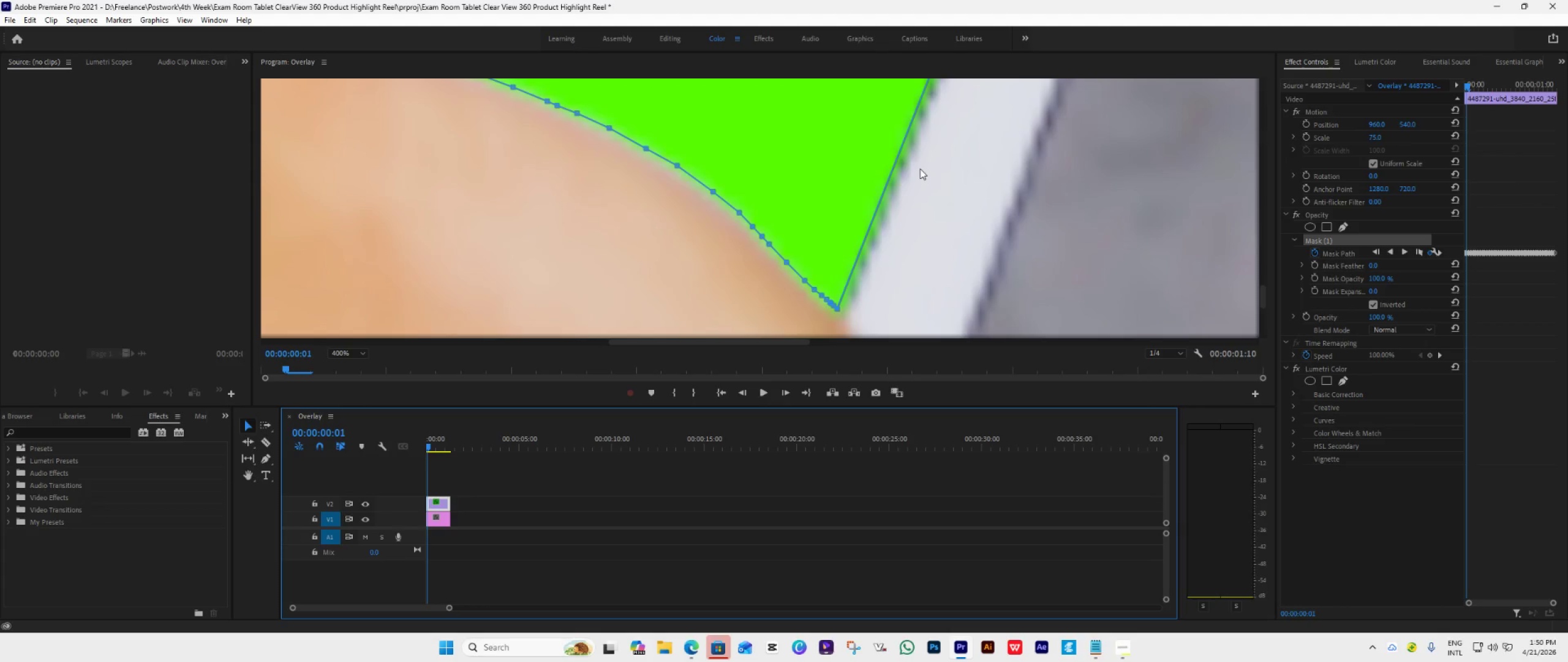 
scroll: coordinate [920, 169], scroll_direction: down, amount: 1.0
 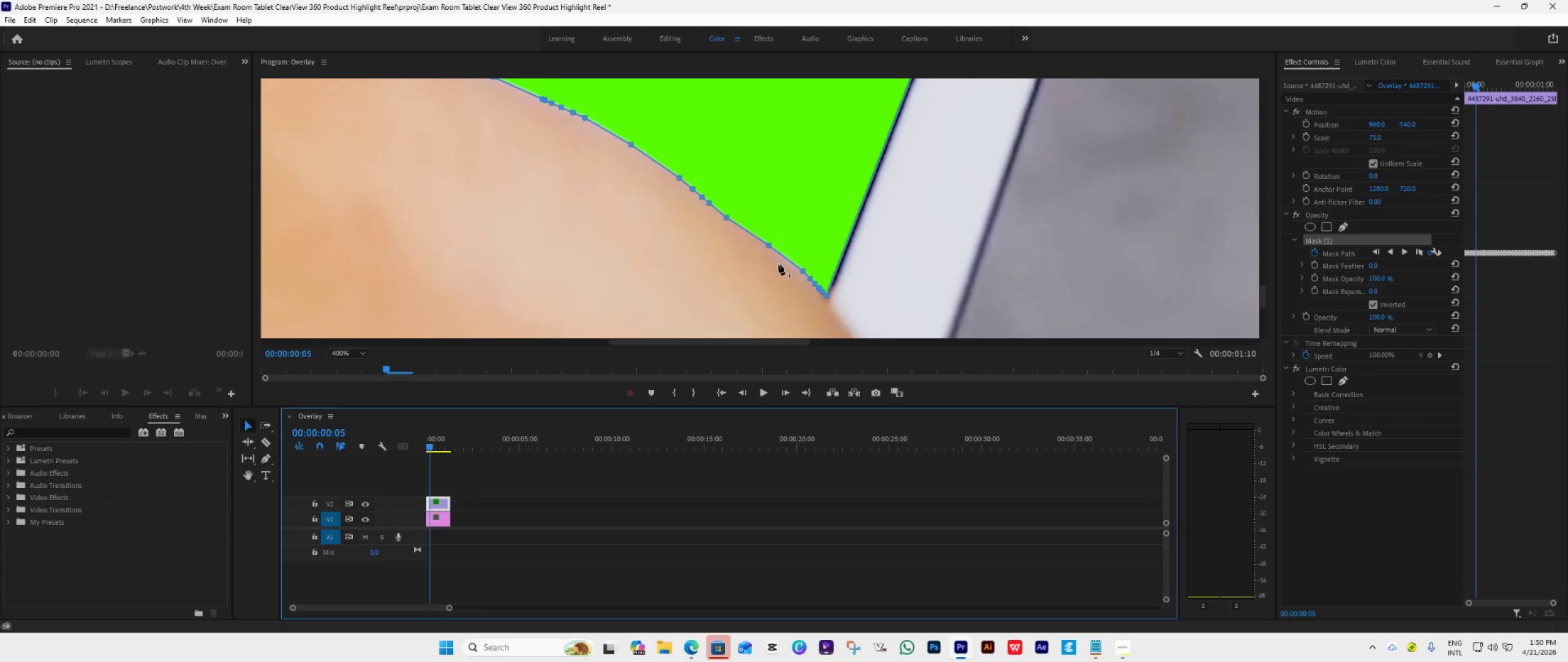 
wait(8.2)
 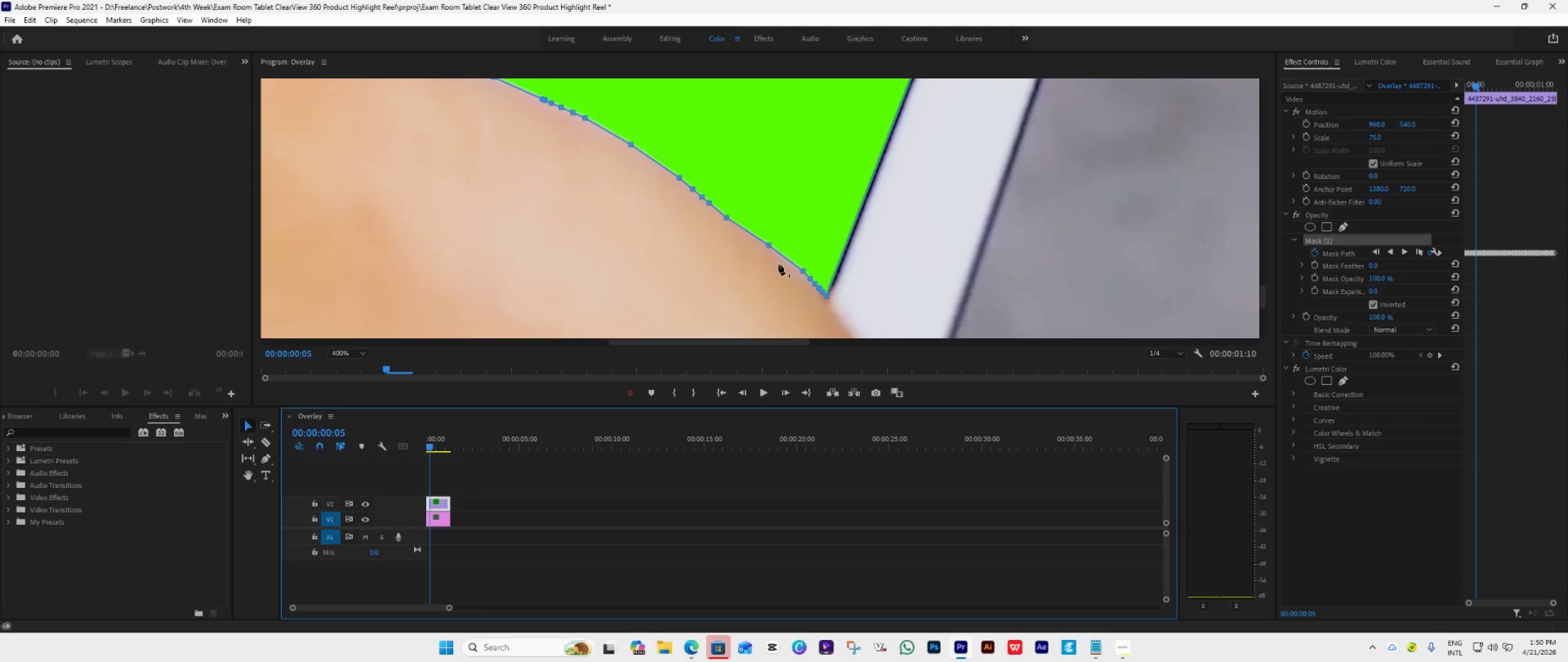 
left_click_drag(start_coordinate=[726, 216], to_coordinate=[750, 226])
 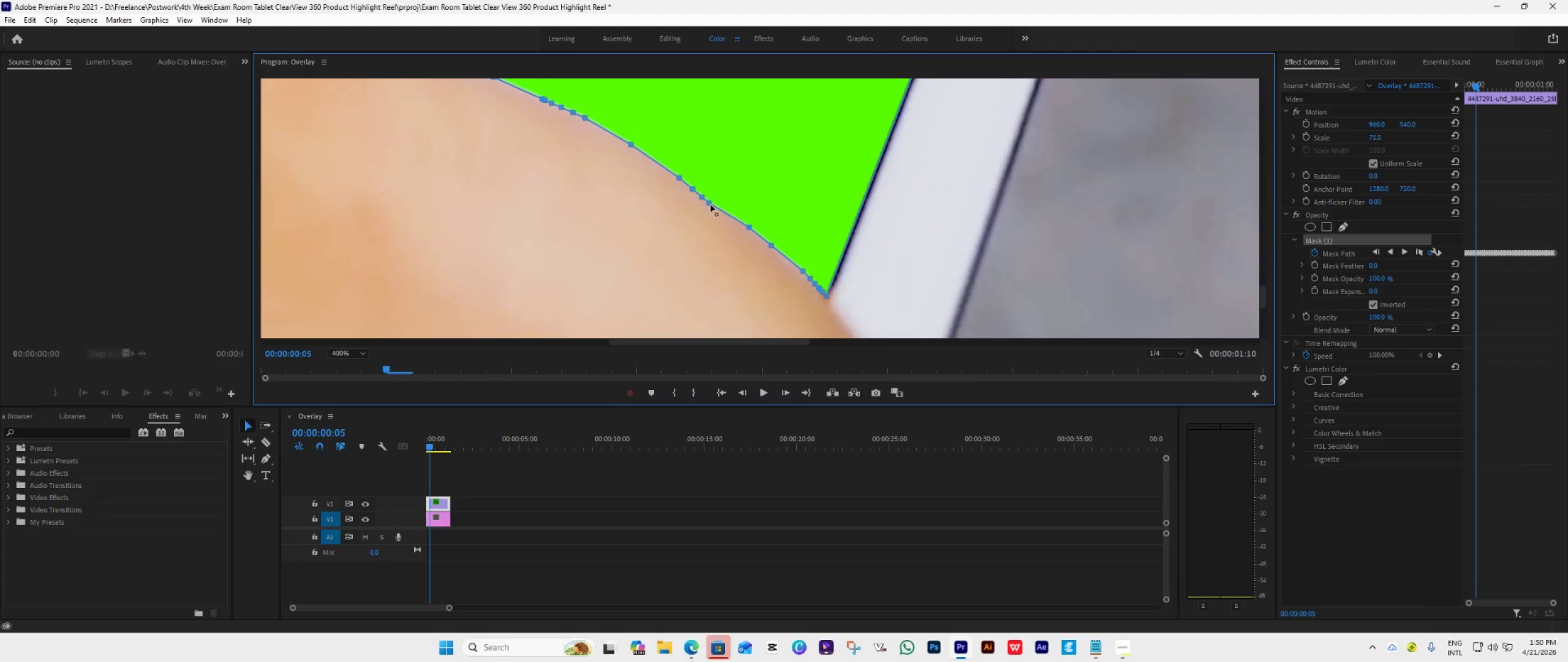 
left_click_drag(start_coordinate=[710, 205], to_coordinate=[737, 208])
 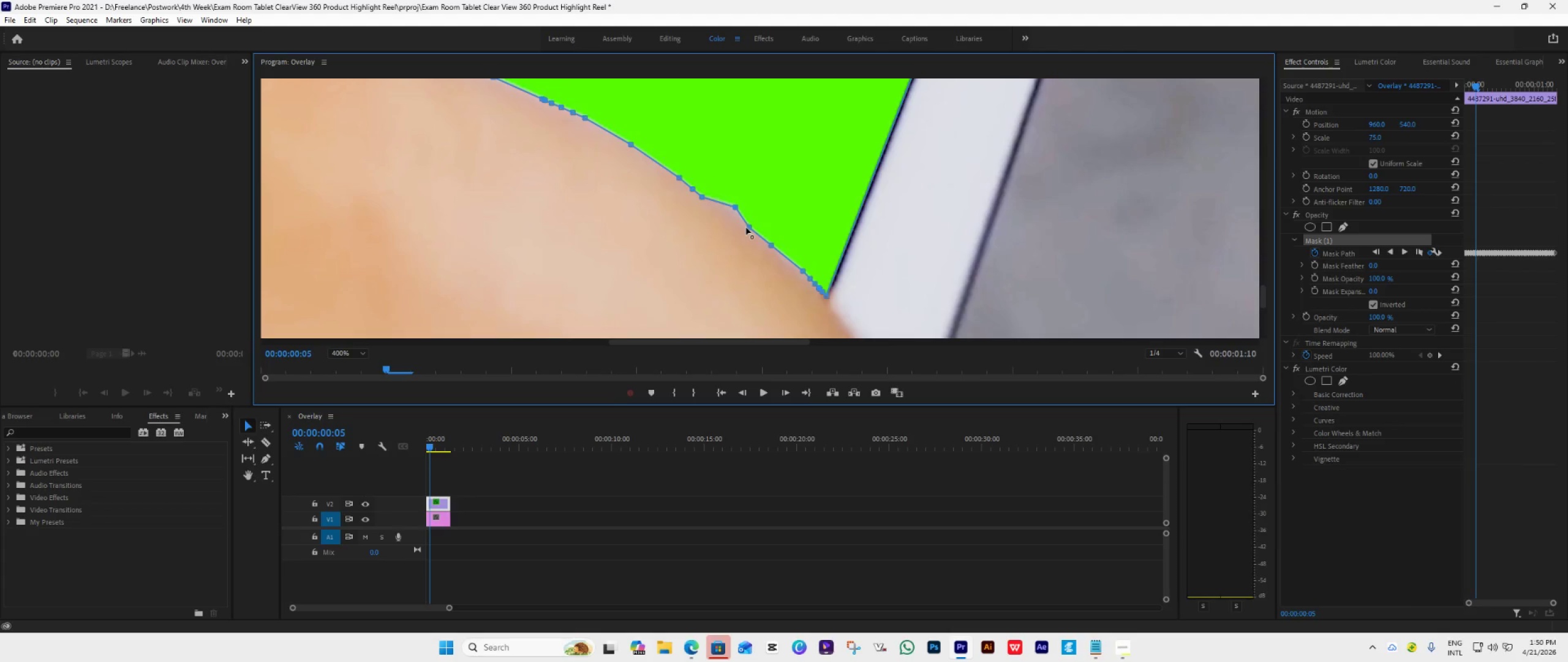 
left_click_drag(start_coordinate=[749, 226], to_coordinate=[756, 224])
 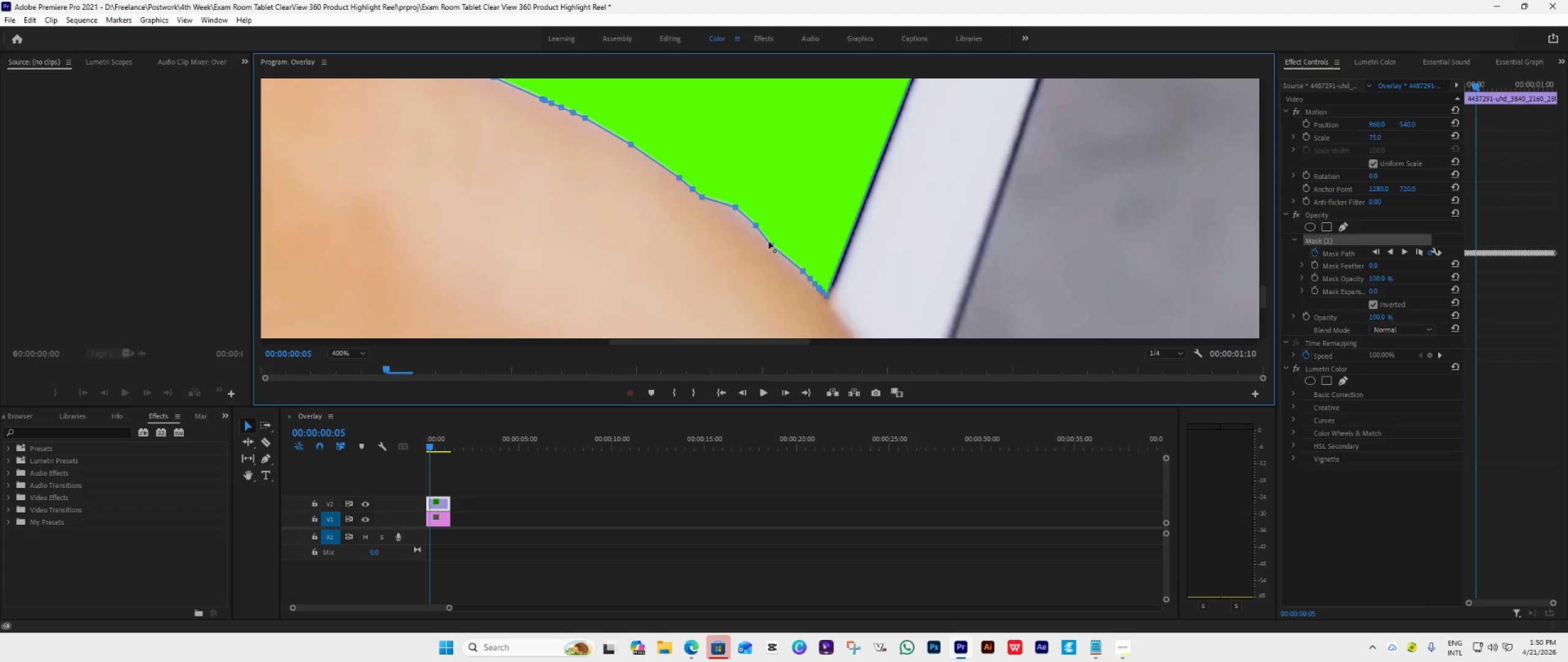 
left_click_drag(start_coordinate=[772, 242], to_coordinate=[778, 242])
 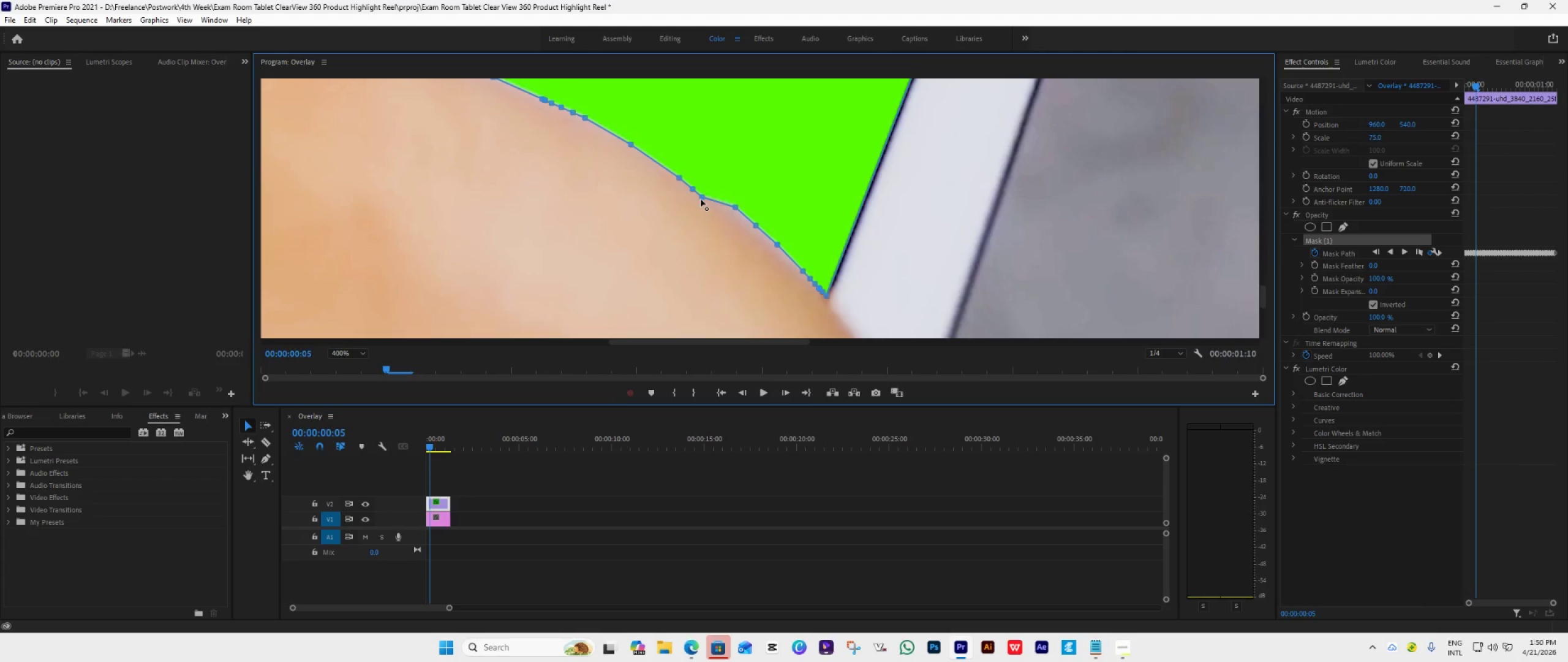 
left_click_drag(start_coordinate=[700, 196], to_coordinate=[714, 189])
 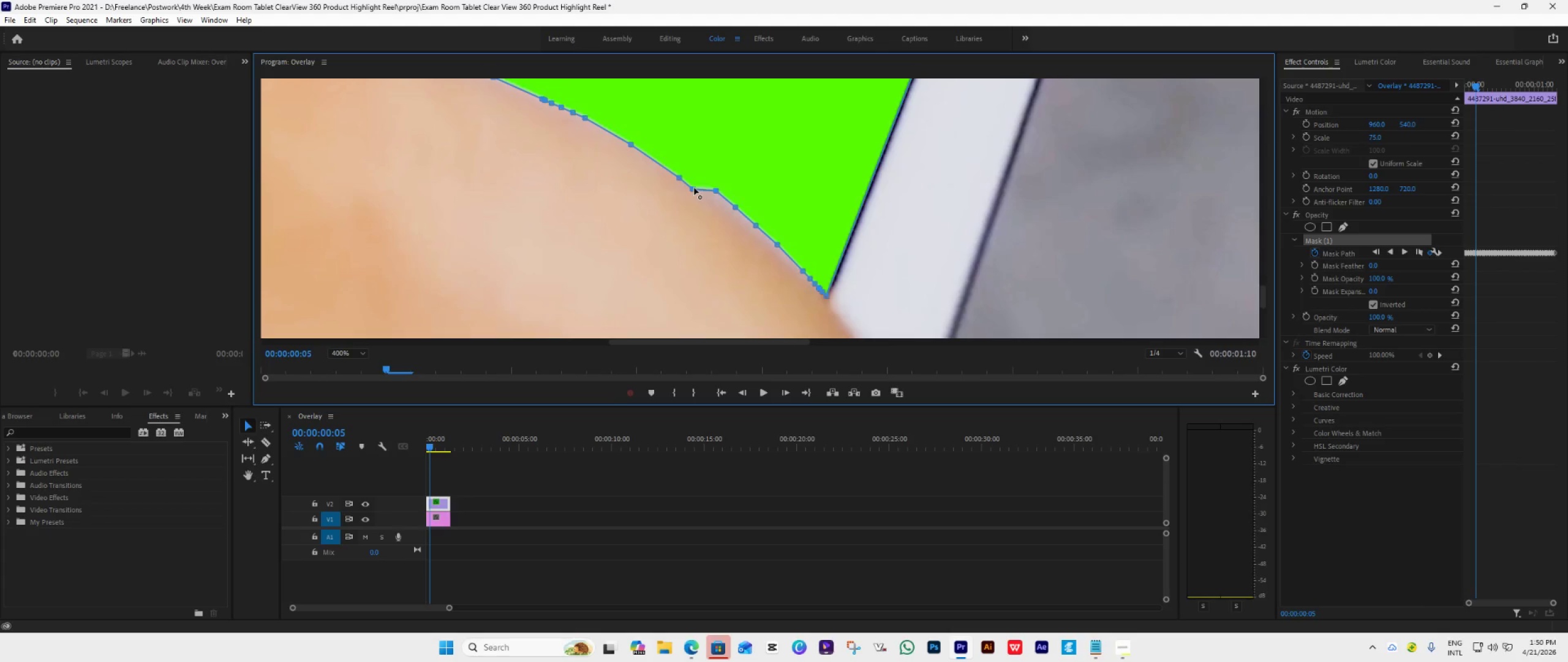 
left_click_drag(start_coordinate=[692, 188], to_coordinate=[696, 176])
 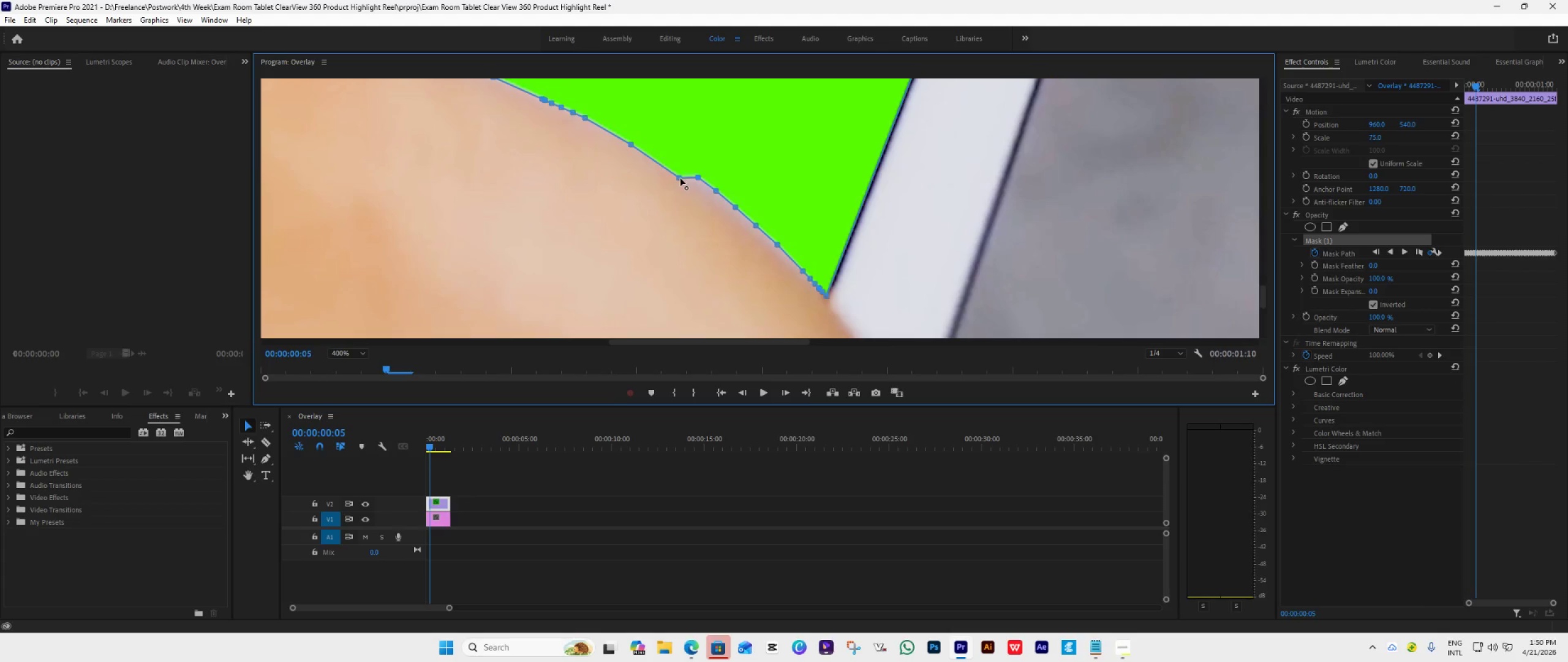 
left_click_drag(start_coordinate=[680, 178], to_coordinate=[677, 160])
 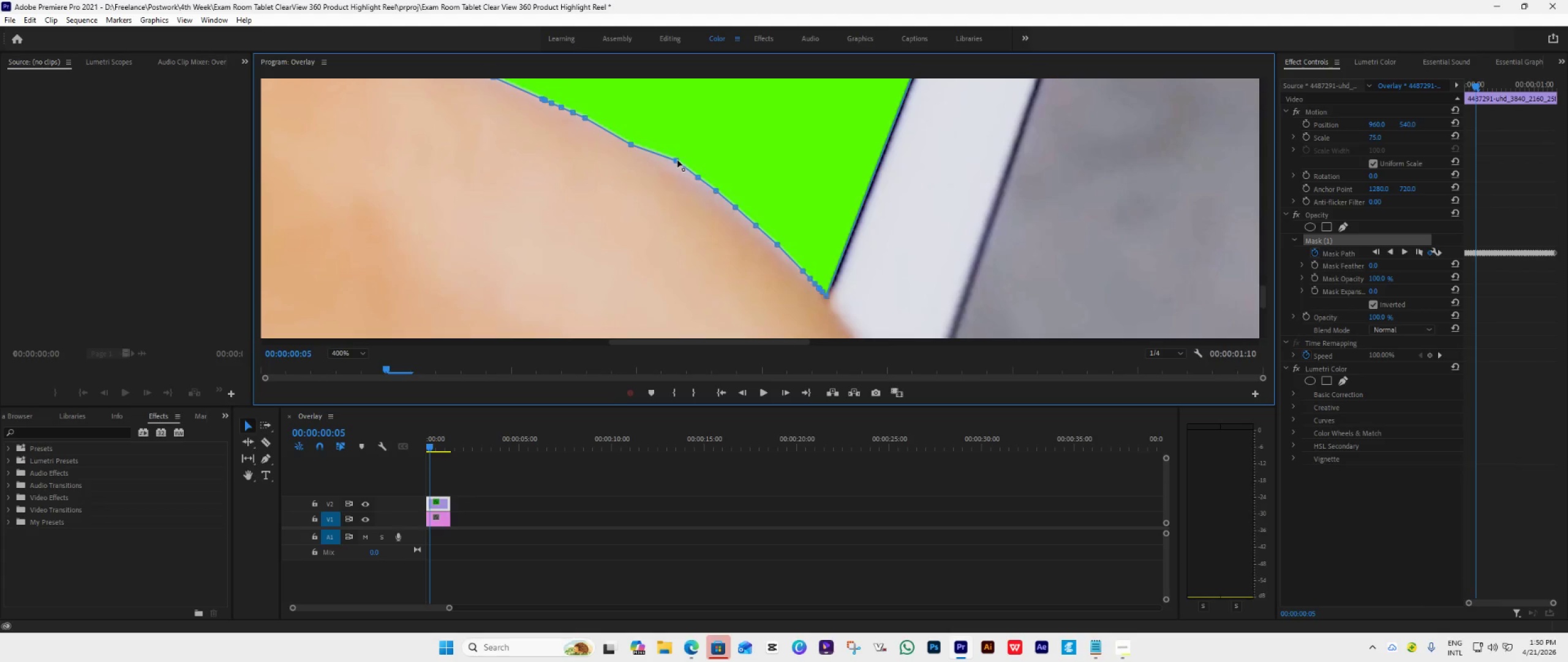 
left_click([677, 160])
 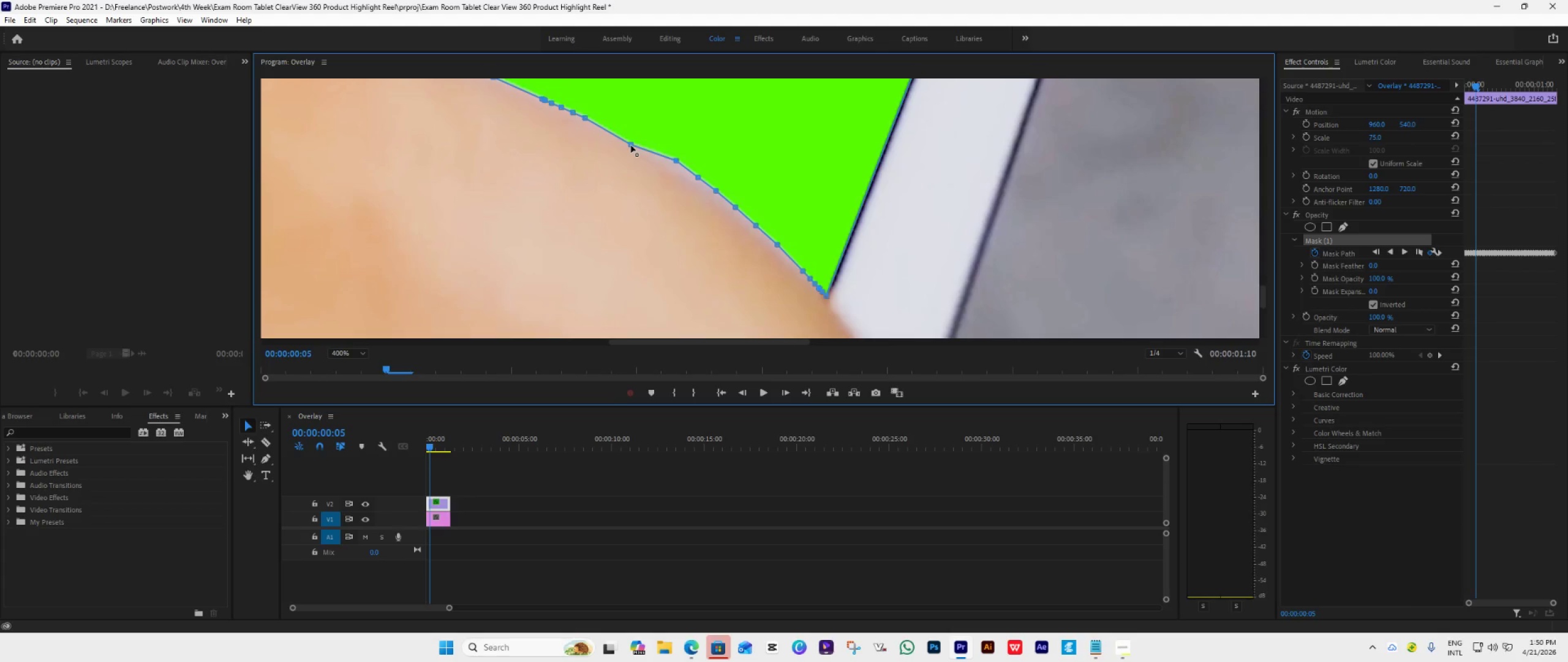 
left_click_drag(start_coordinate=[630, 143], to_coordinate=[630, 137])
 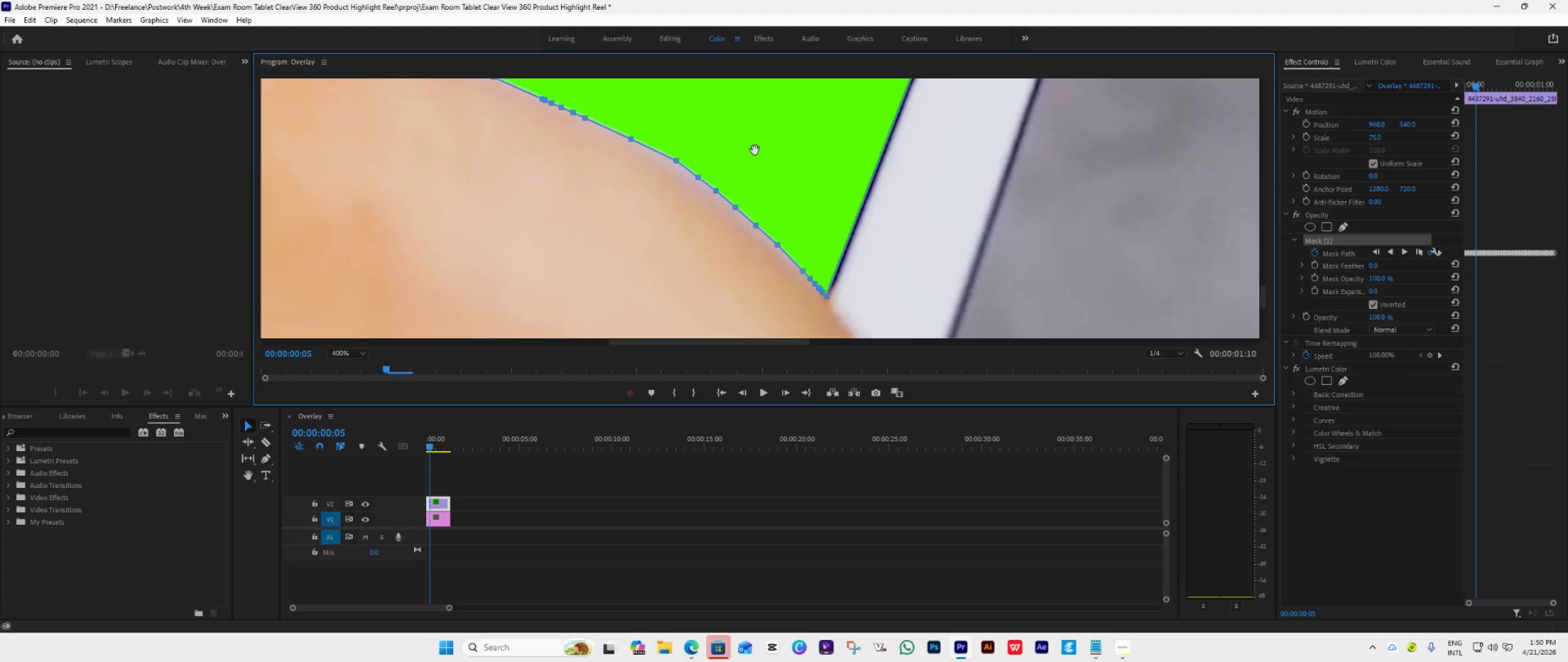 
left_click_drag(start_coordinate=[676, 161], to_coordinate=[666, 158])
 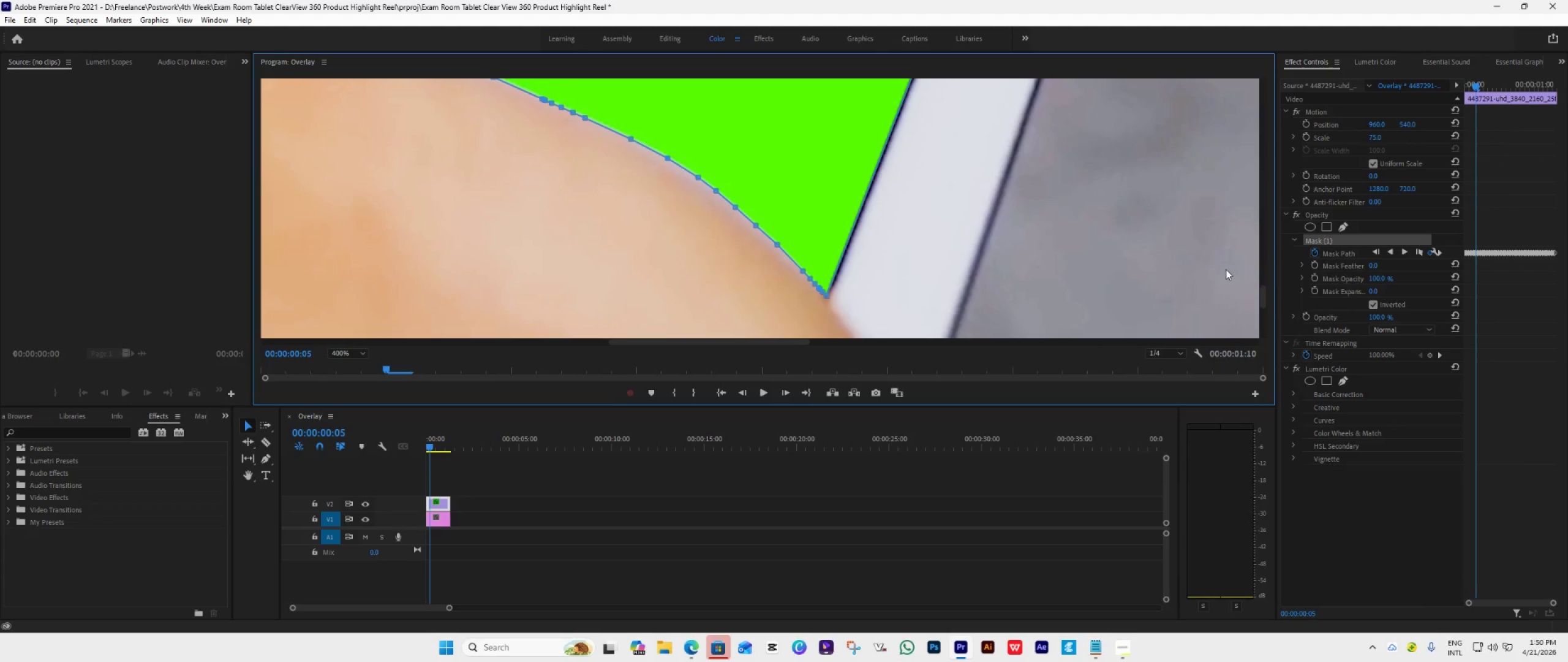 
left_click_drag(start_coordinate=[1262, 291], to_coordinate=[1261, 280])
 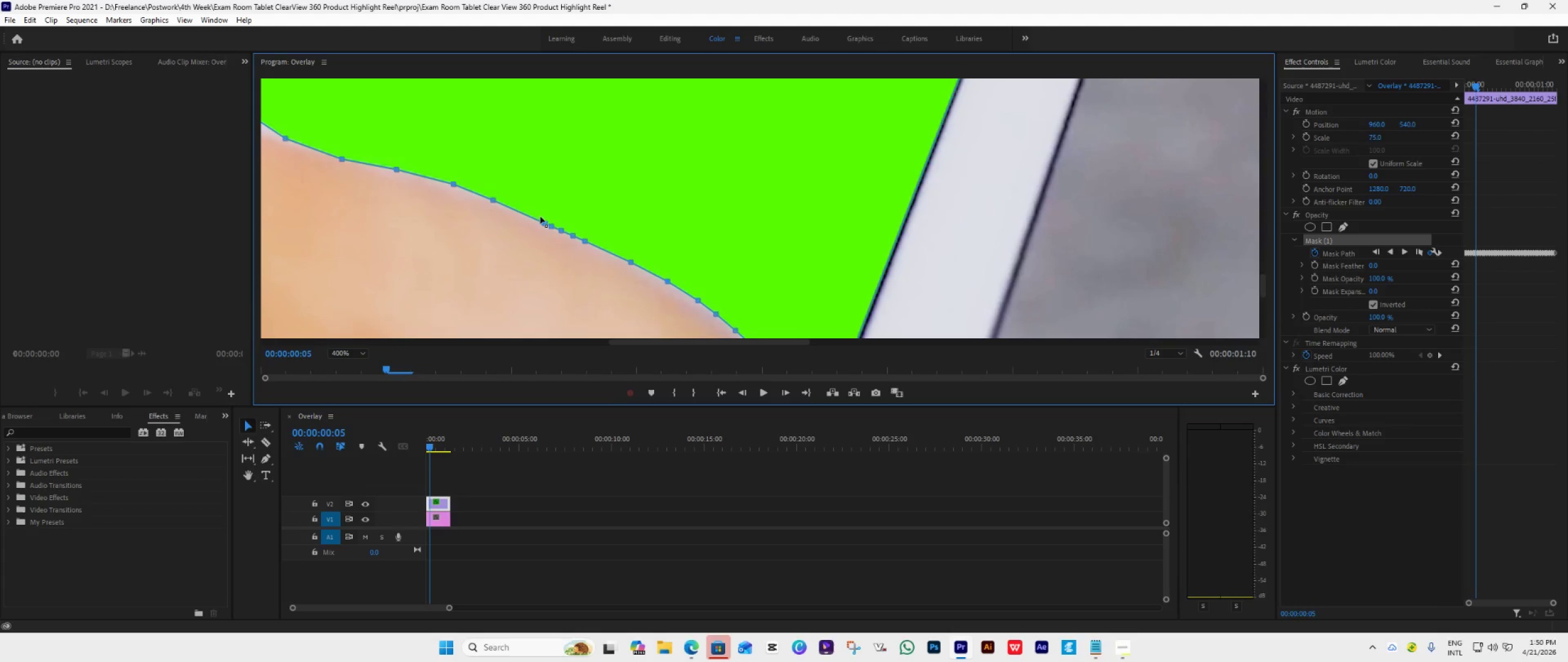 
left_click_drag(start_coordinate=[541, 219], to_coordinate=[521, 208])
 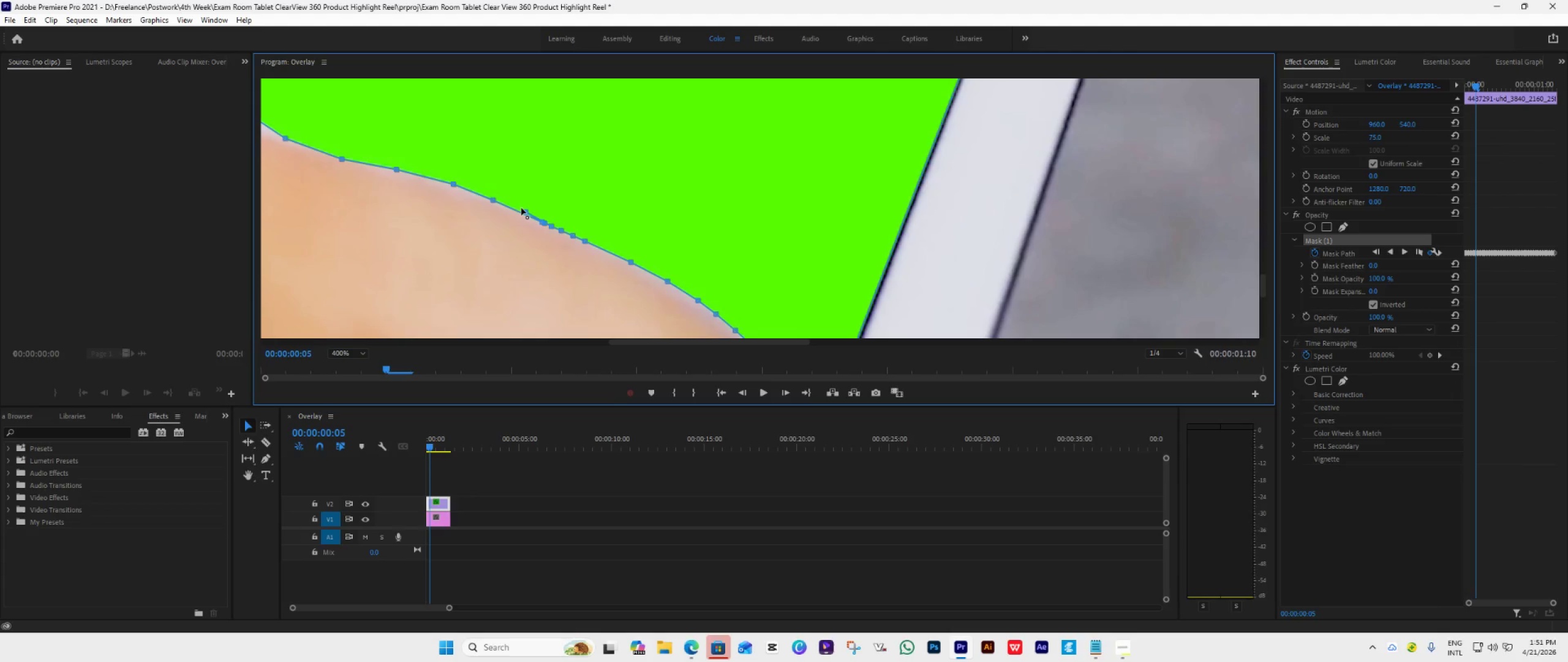 
key(Control+Z)
 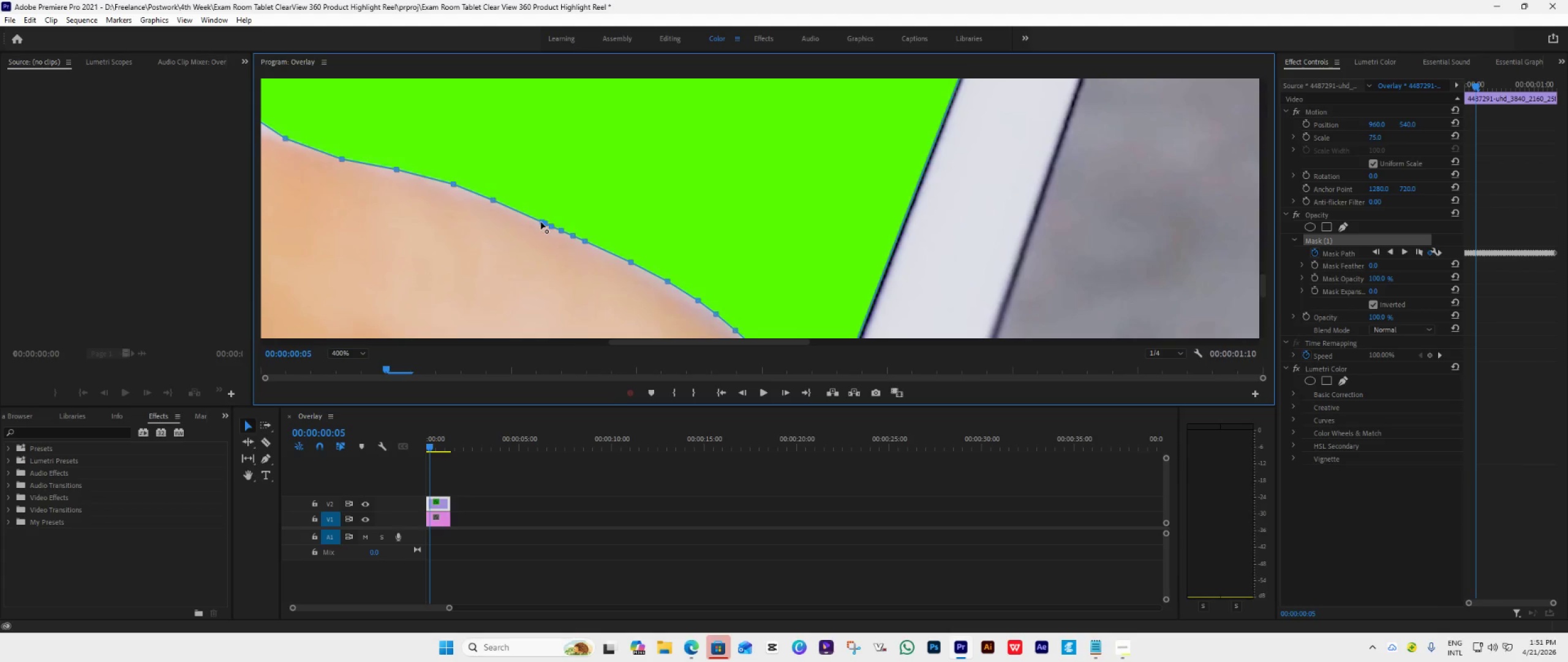 
left_click_drag(start_coordinate=[540, 219], to_coordinate=[710, 129])
 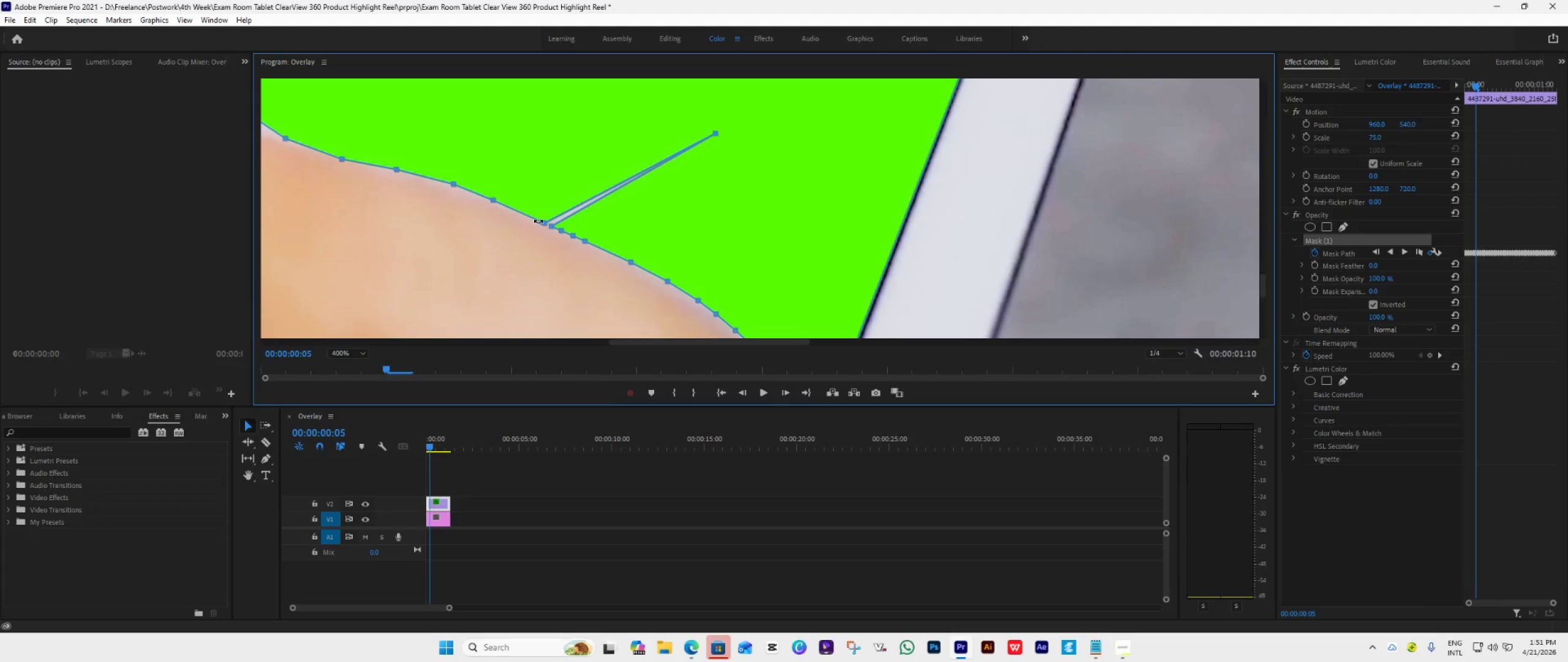 
left_click([538, 222])
 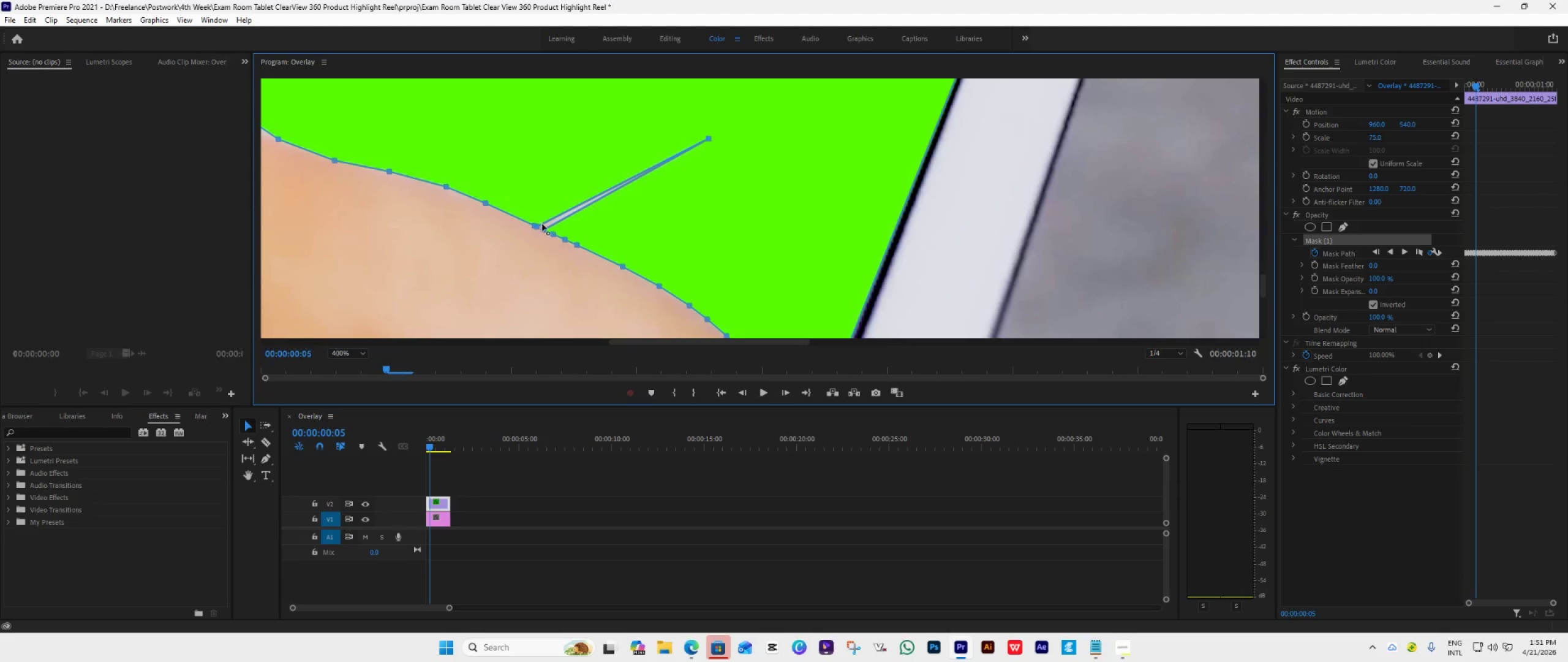 
key(Control+Z)
 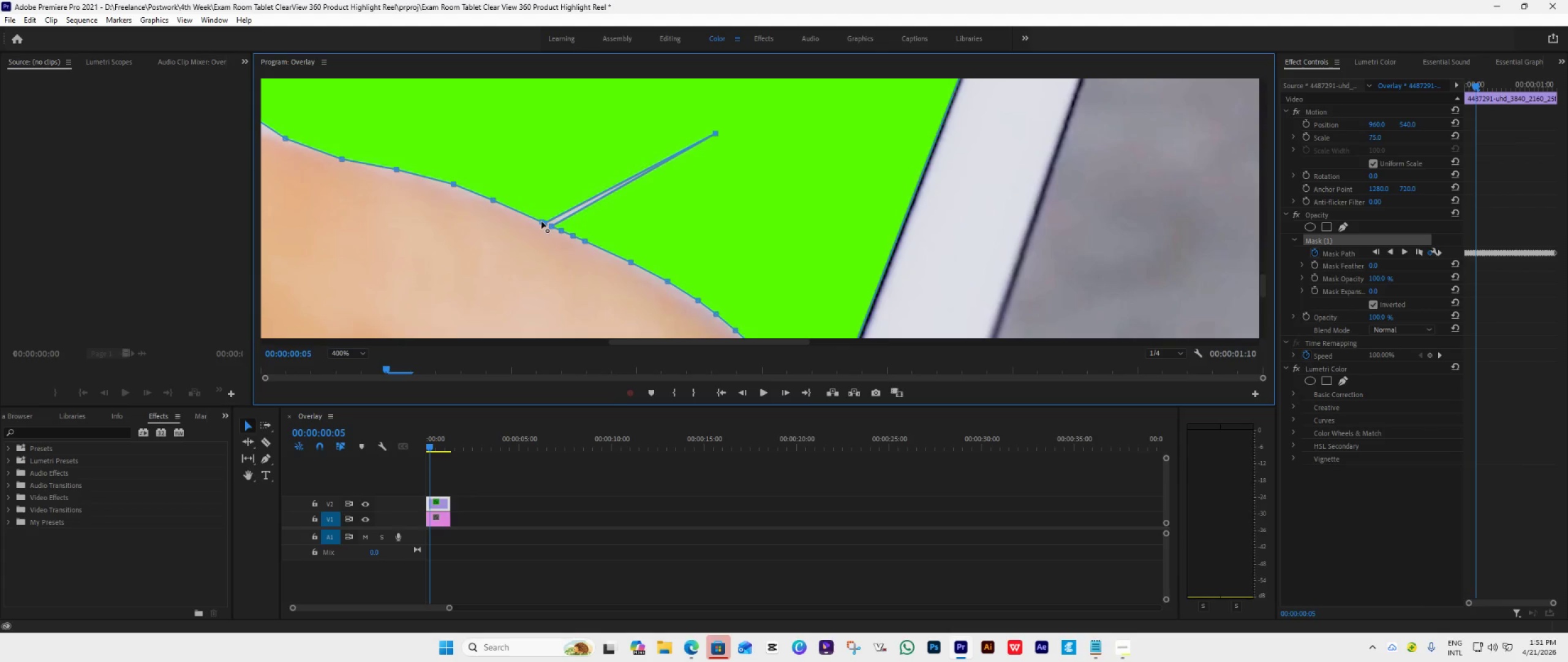 
left_click_drag(start_coordinate=[541, 221], to_coordinate=[589, 158])
 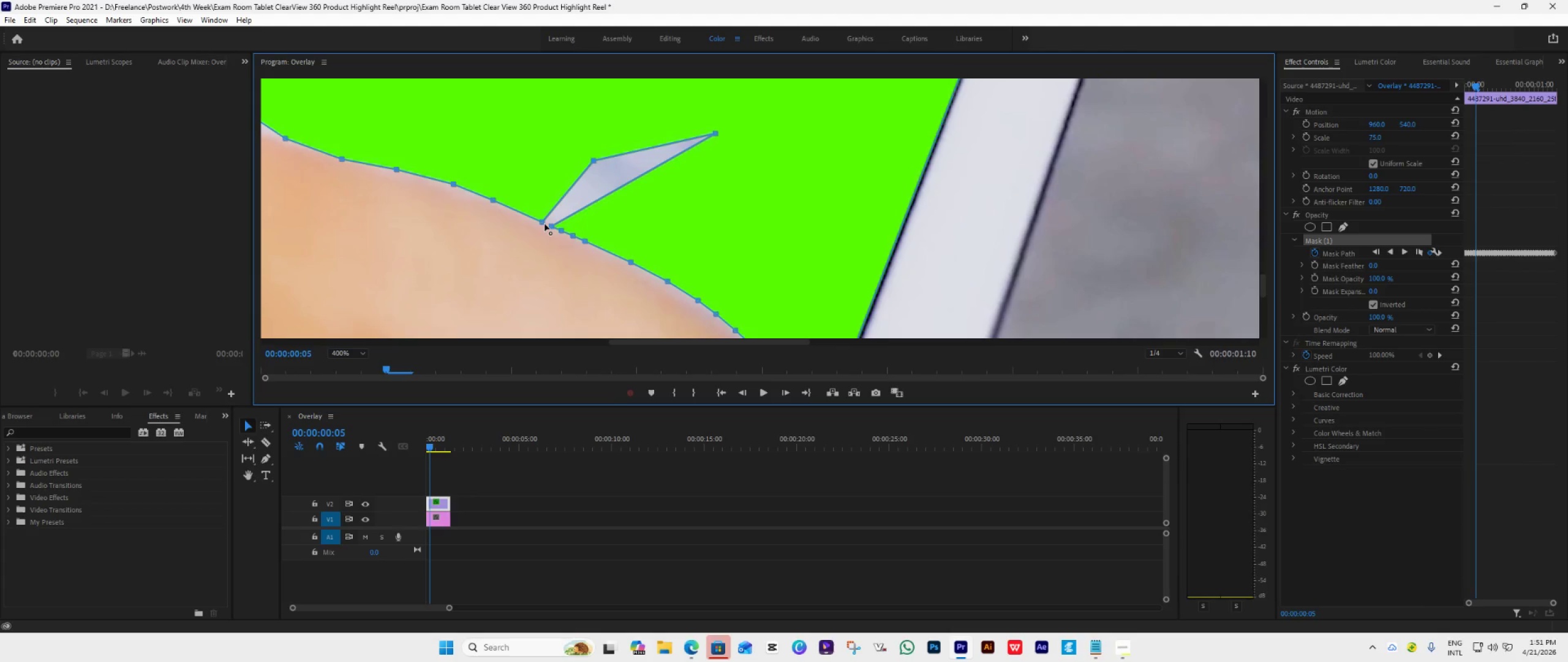 
left_click_drag(start_coordinate=[543, 223], to_coordinate=[518, 208])
 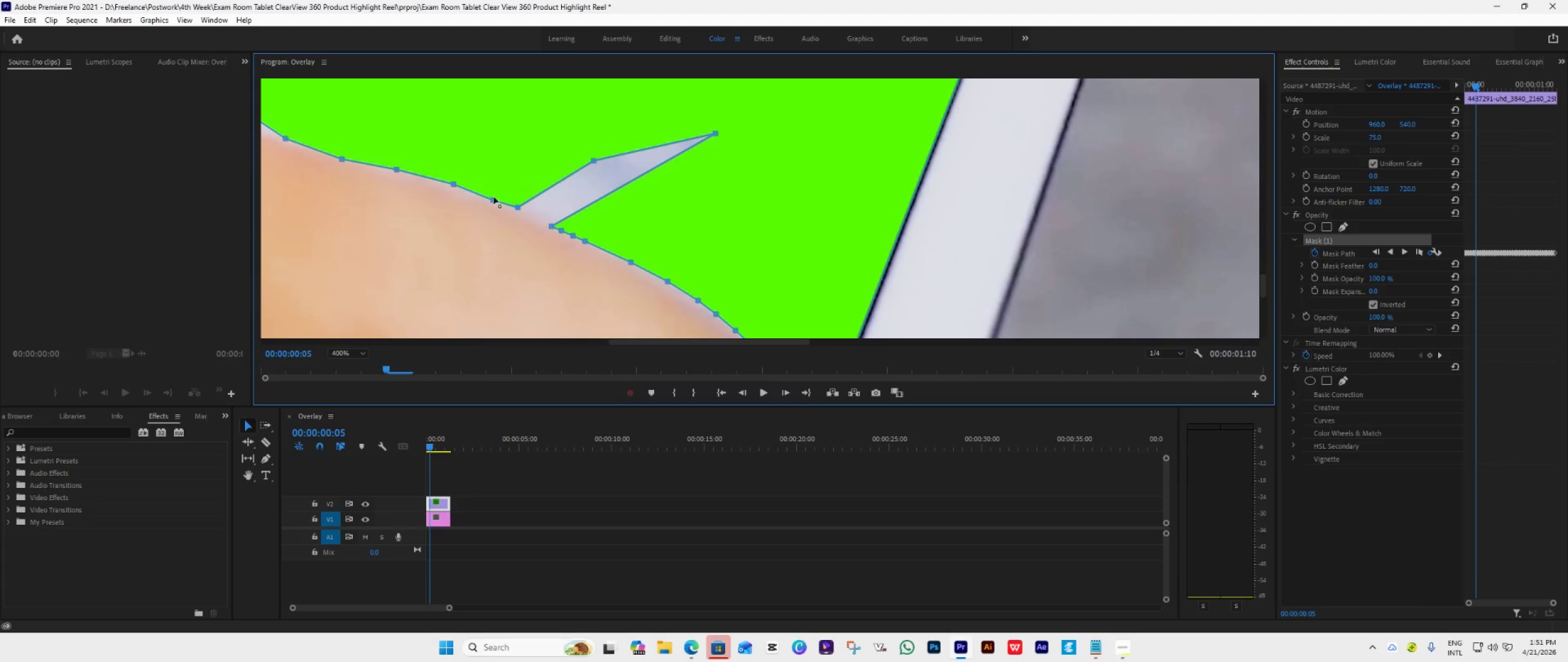 
left_click_drag(start_coordinate=[494, 197], to_coordinate=[486, 189])
 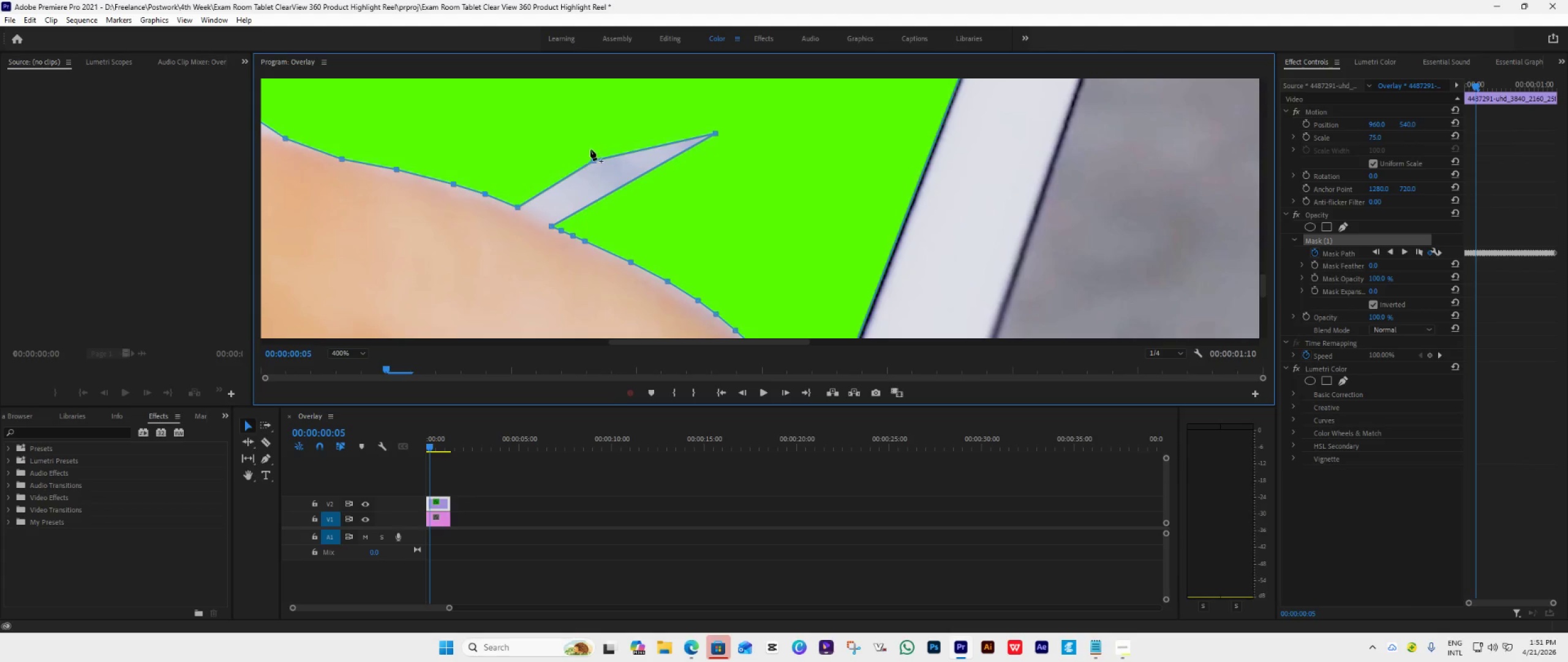 
left_click_drag(start_coordinate=[594, 159], to_coordinate=[532, 213])
 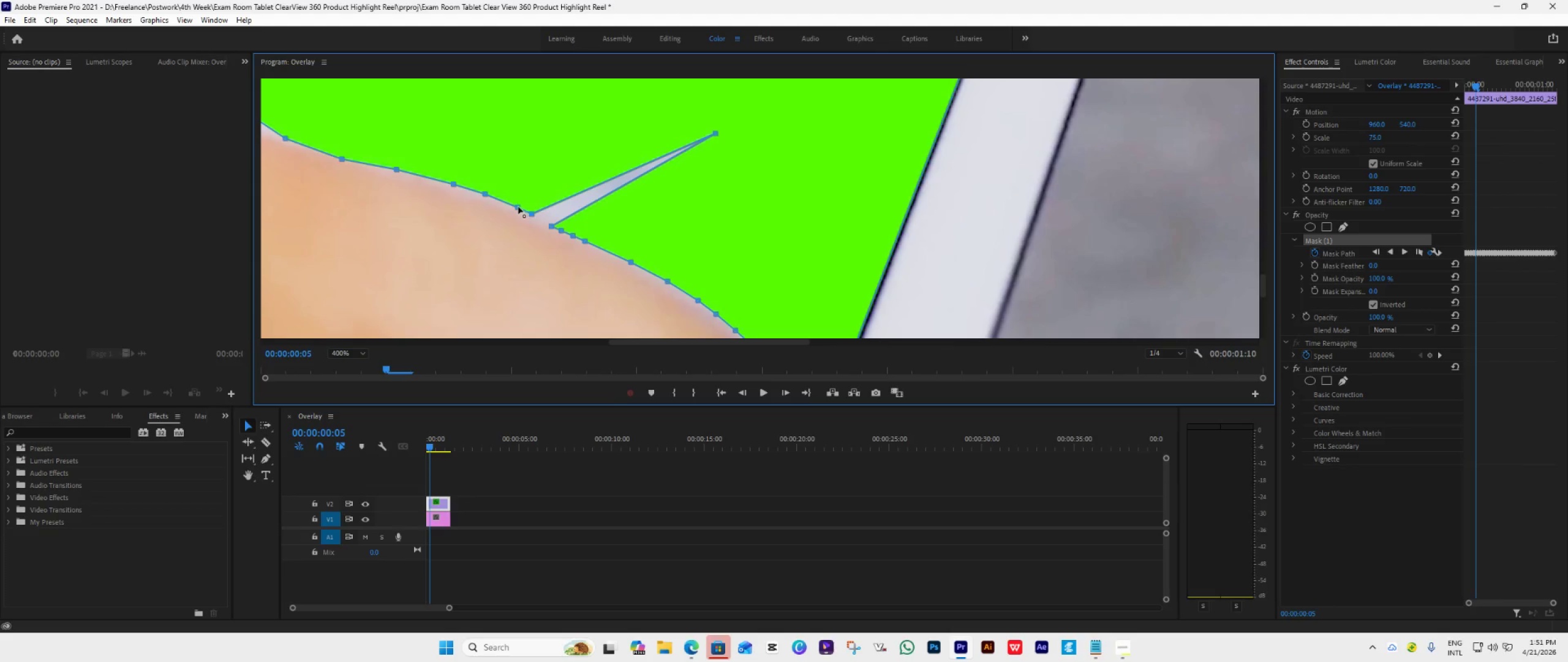 
left_click_drag(start_coordinate=[518, 207], to_coordinate=[504, 200])
 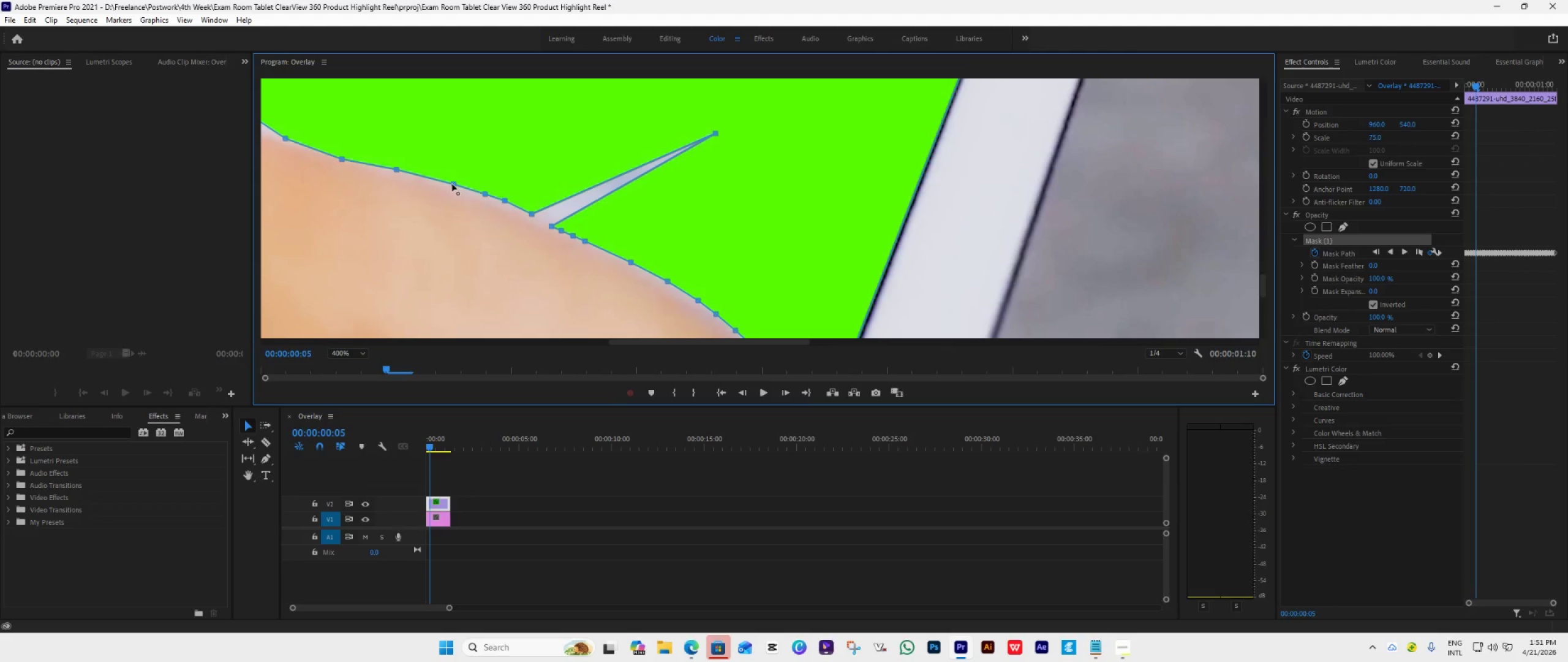 
left_click_drag(start_coordinate=[452, 184], to_coordinate=[420, 174])
 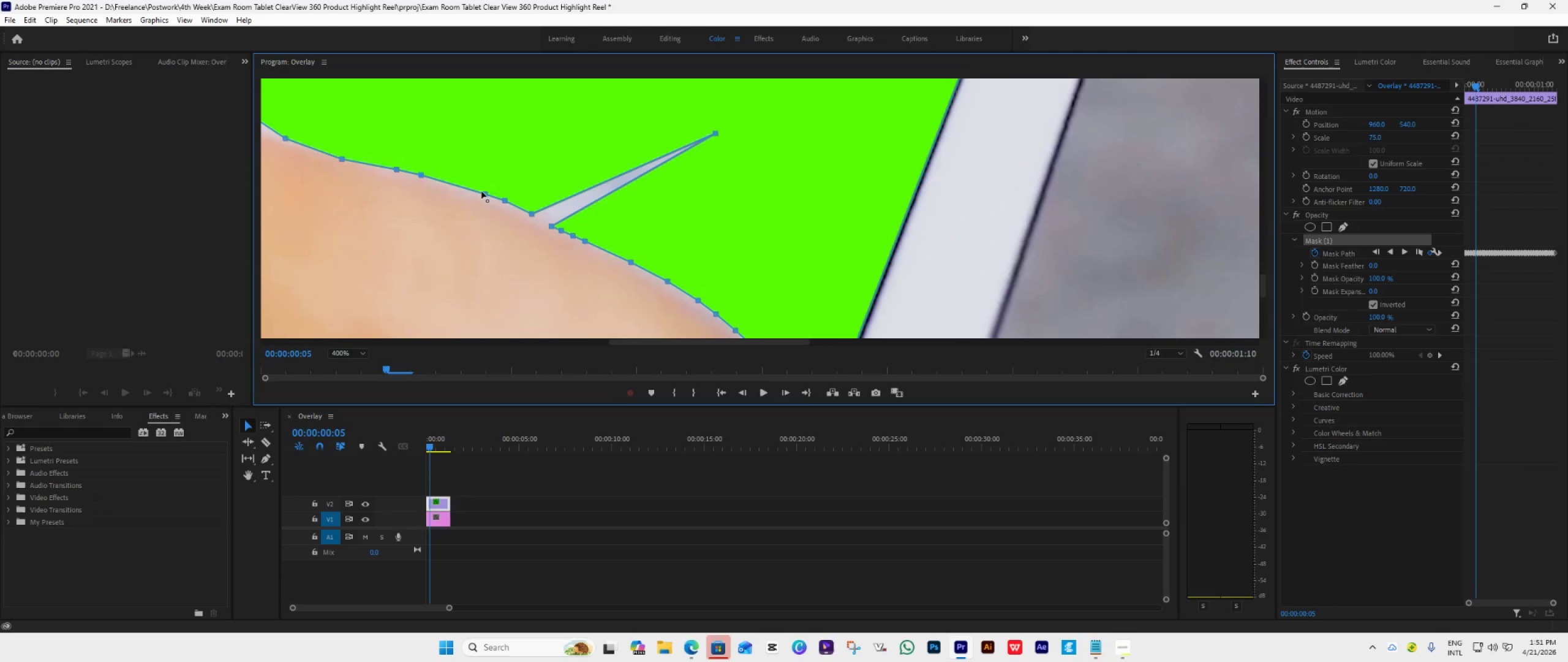 
left_click_drag(start_coordinate=[484, 193], to_coordinate=[443, 181])
 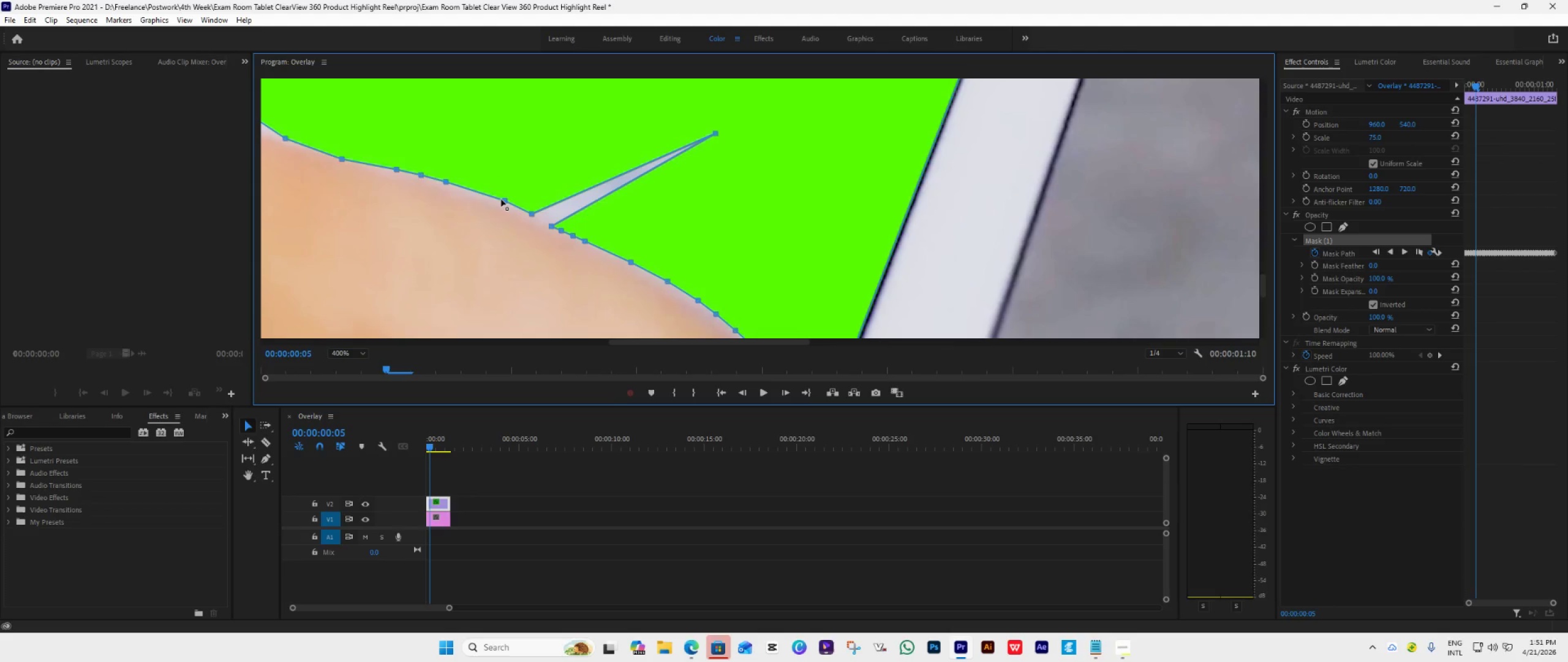 
left_click_drag(start_coordinate=[501, 199], to_coordinate=[465, 185])
 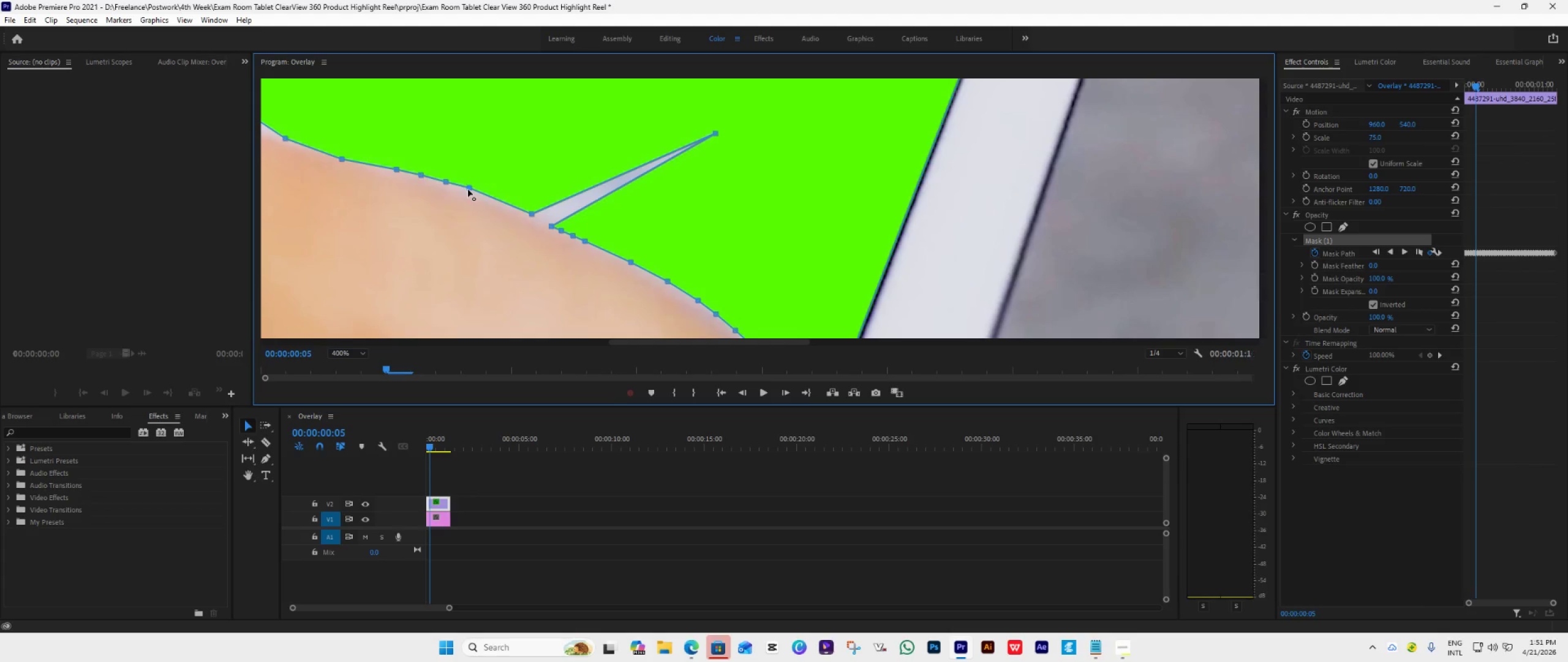 
left_click_drag(start_coordinate=[531, 214], to_coordinate=[489, 196])
 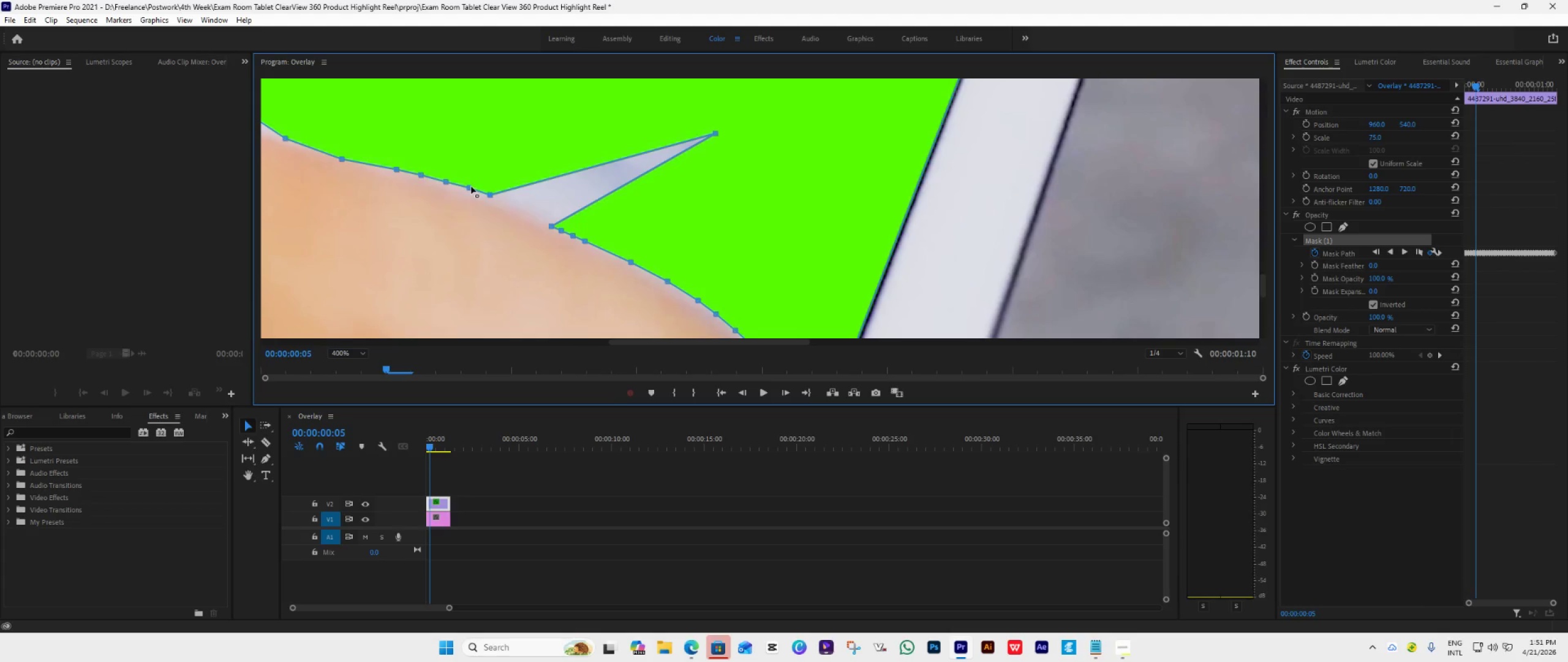 
left_click_drag(start_coordinate=[471, 186], to_coordinate=[467, 186])
 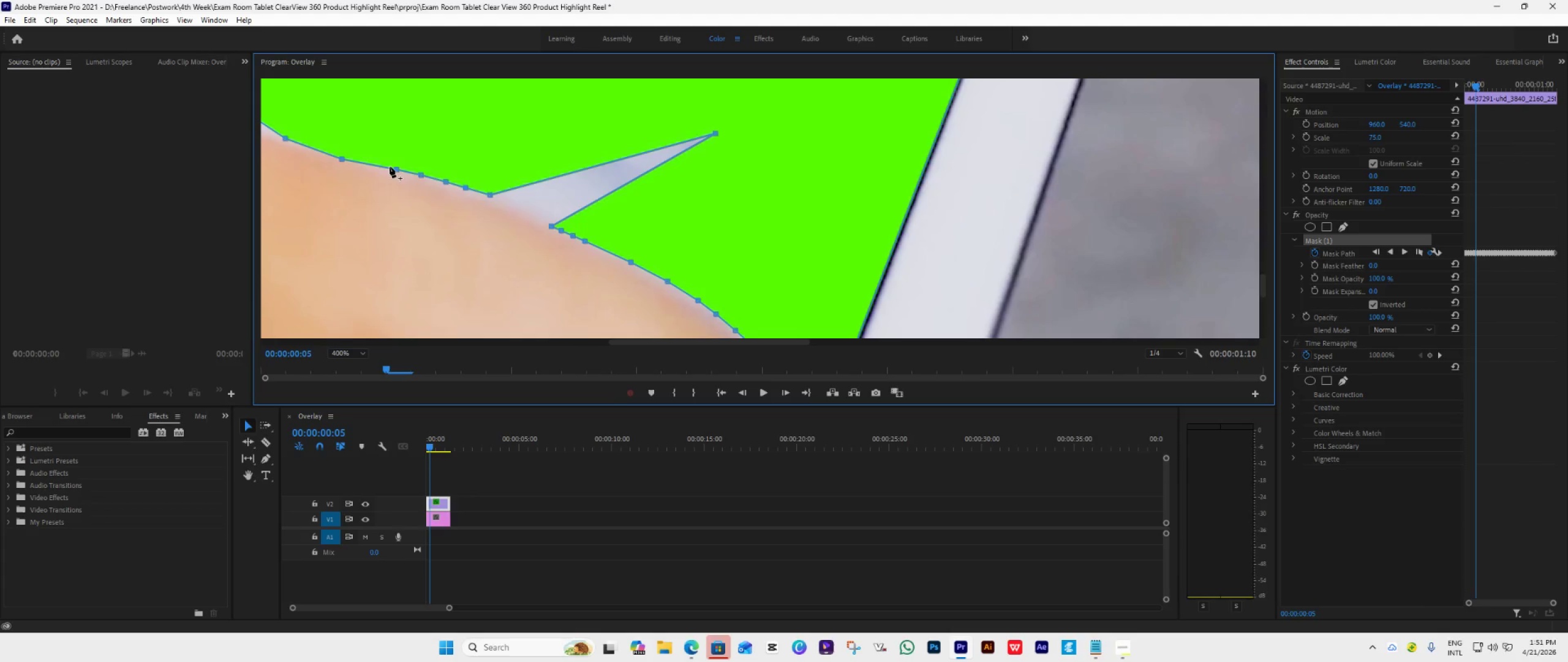 
left_click_drag(start_coordinate=[393, 167], to_coordinate=[364, 160])
 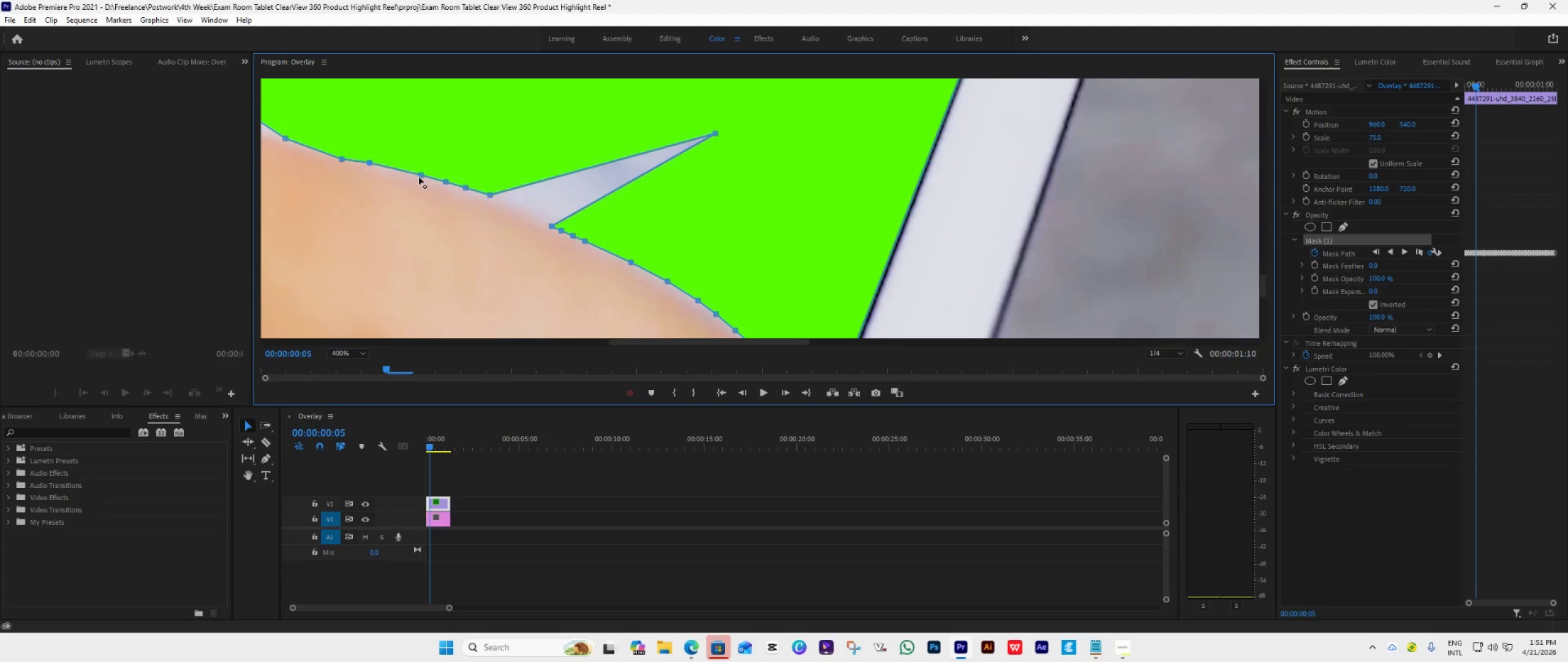 
left_click_drag(start_coordinate=[421, 175], to_coordinate=[393, 167])
 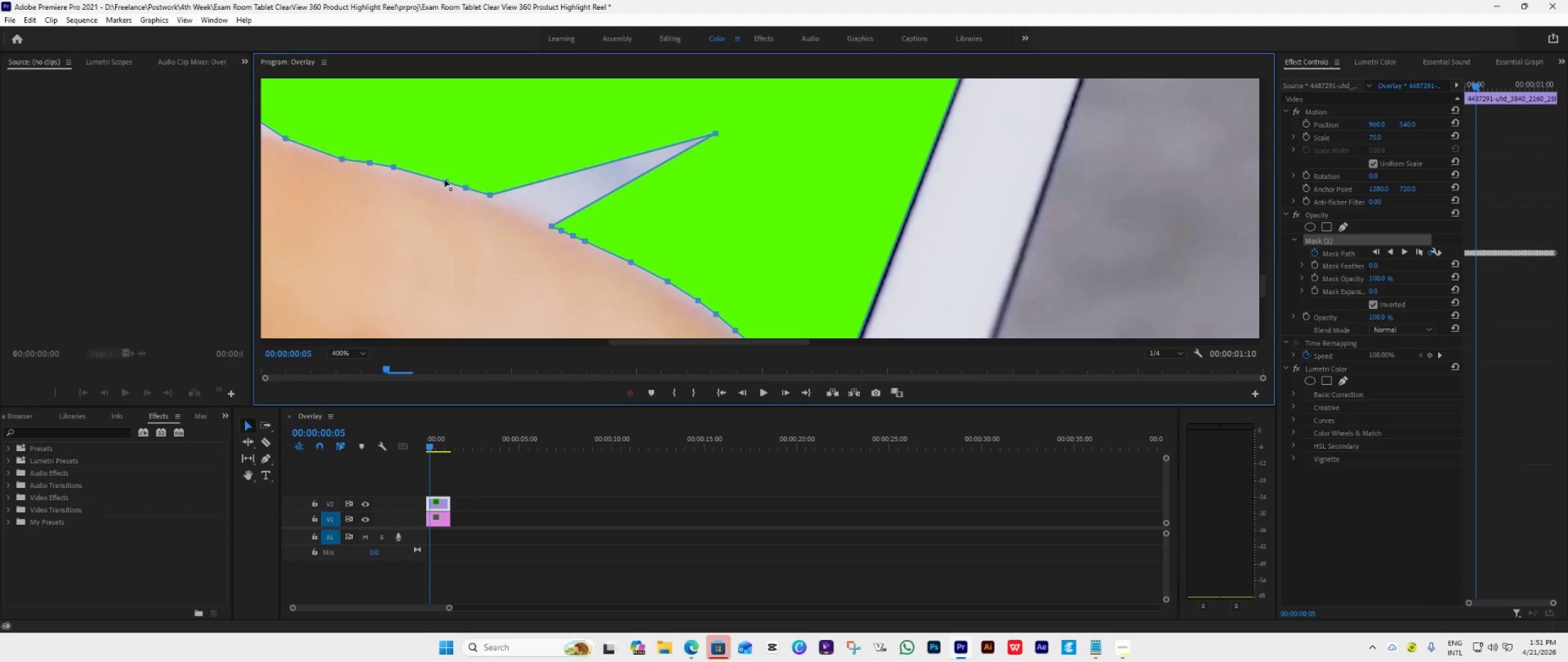 
left_click_drag(start_coordinate=[445, 180], to_coordinate=[416, 172])
 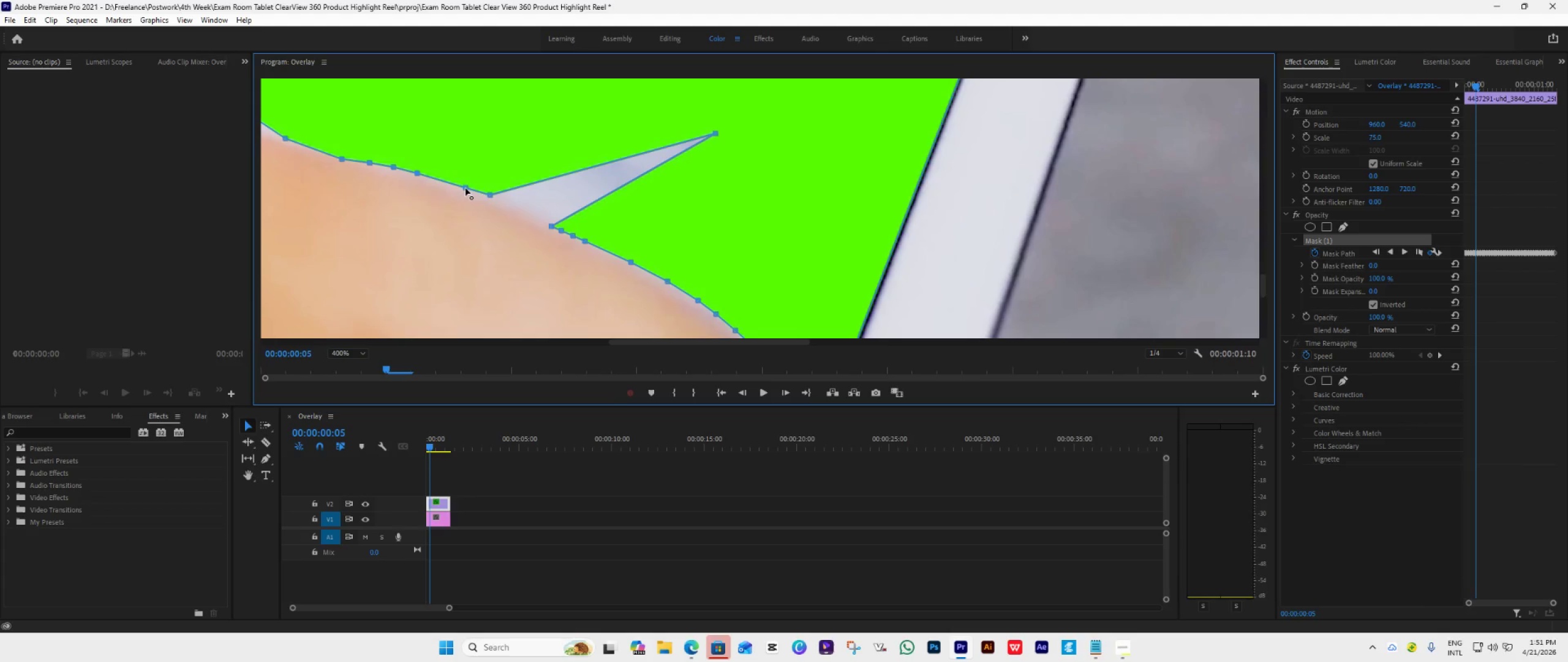 
left_click_drag(start_coordinate=[466, 188], to_coordinate=[444, 178])
 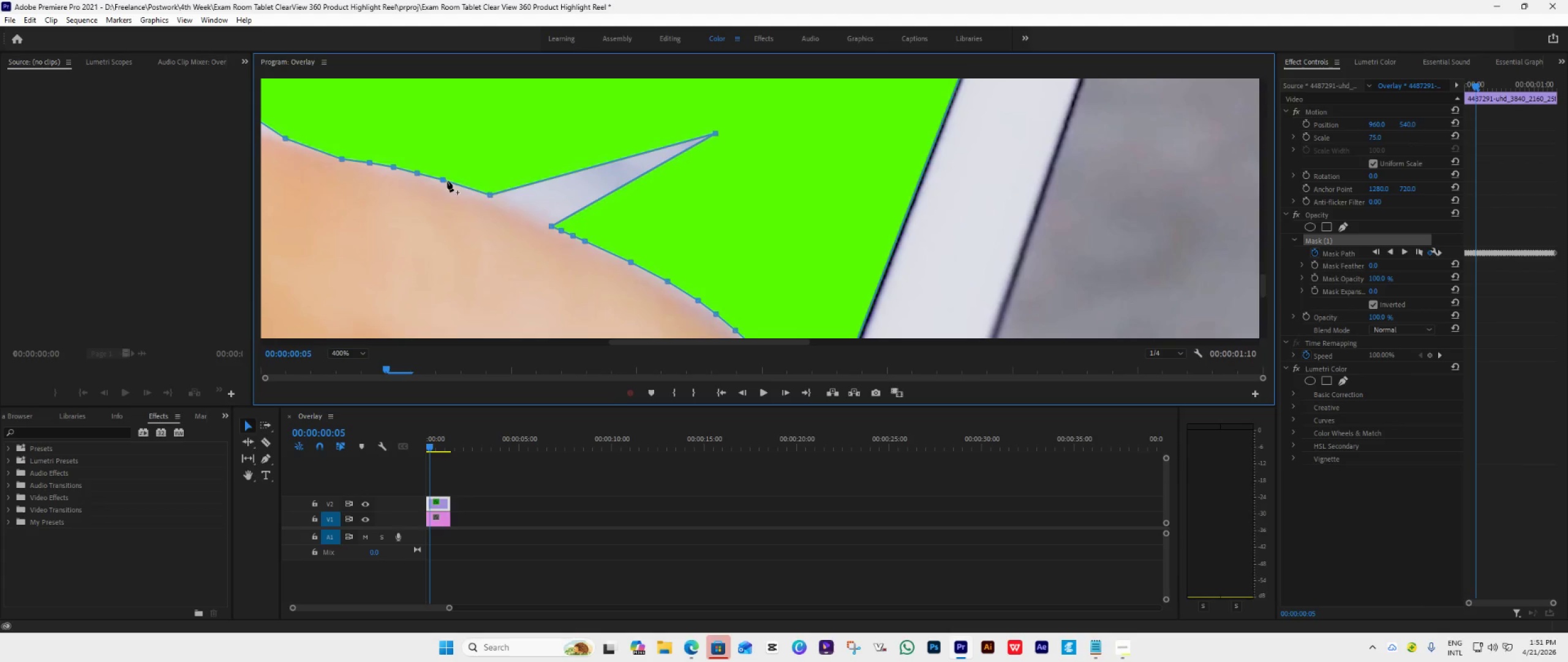 
left_click_drag(start_coordinate=[491, 195], to_coordinate=[464, 186])
 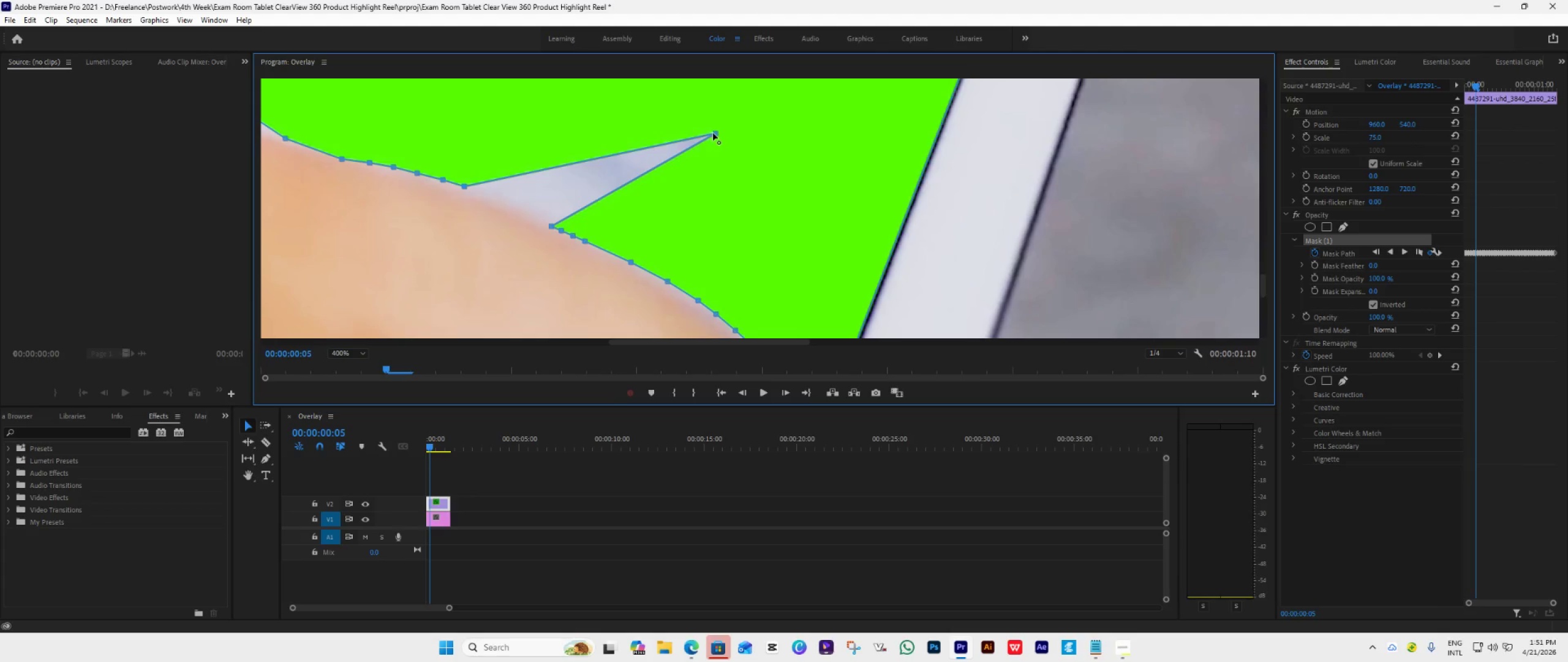 
left_click_drag(start_coordinate=[714, 132], to_coordinate=[481, 194])
 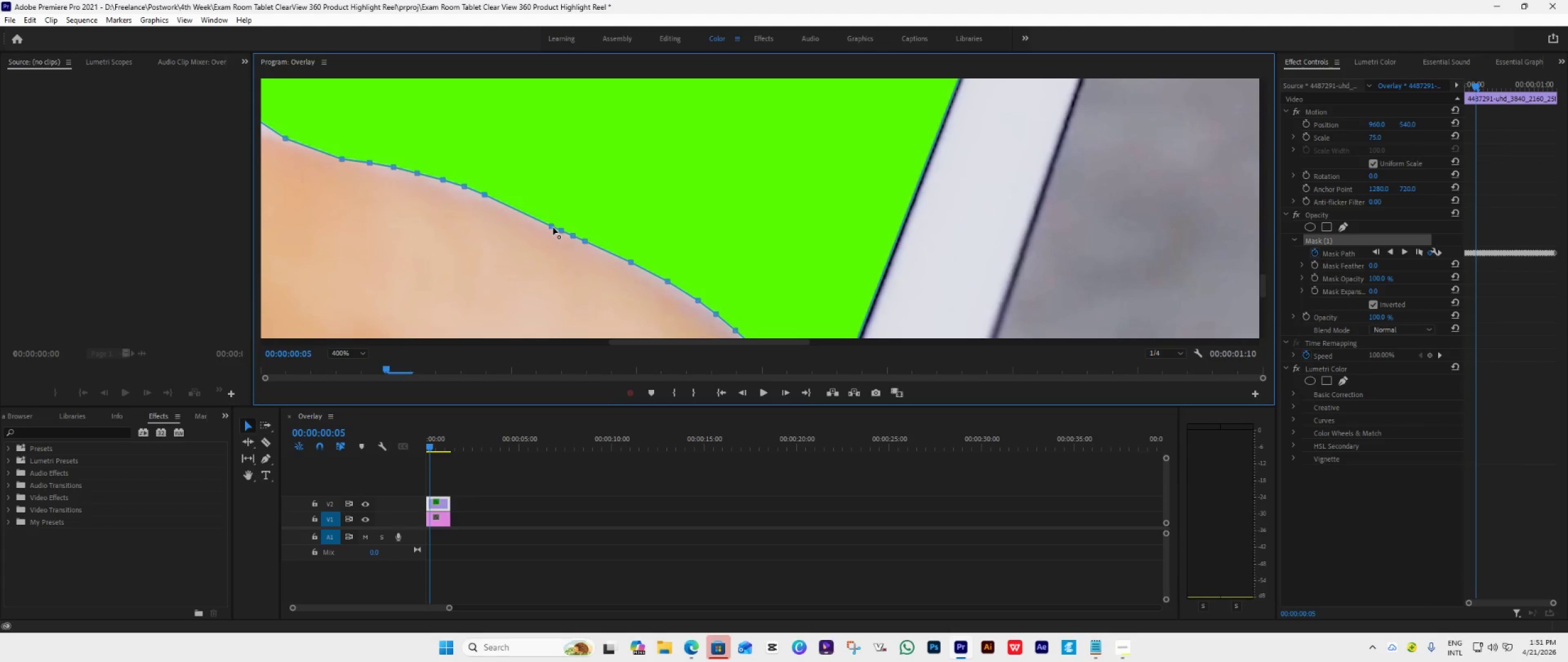 
left_click_drag(start_coordinate=[552, 227], to_coordinate=[528, 213])
 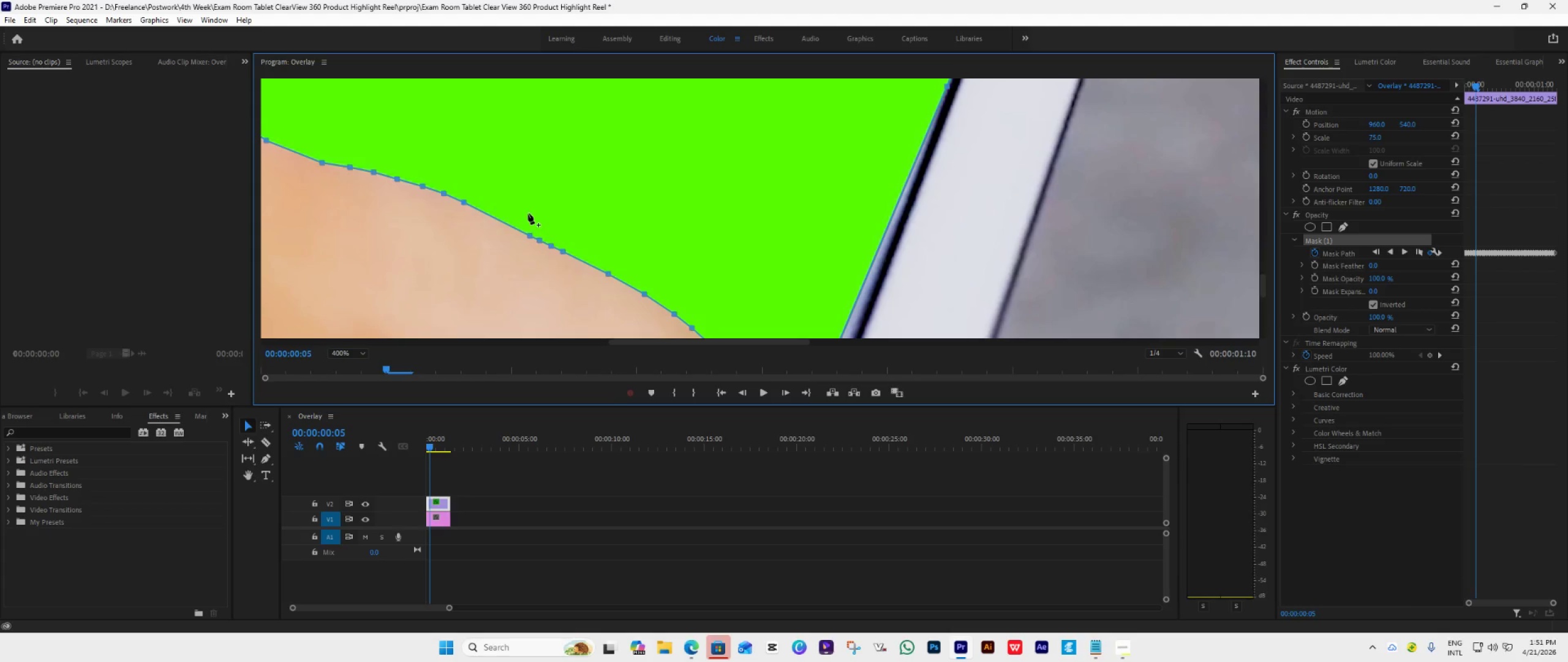 
key(Control+Z)
 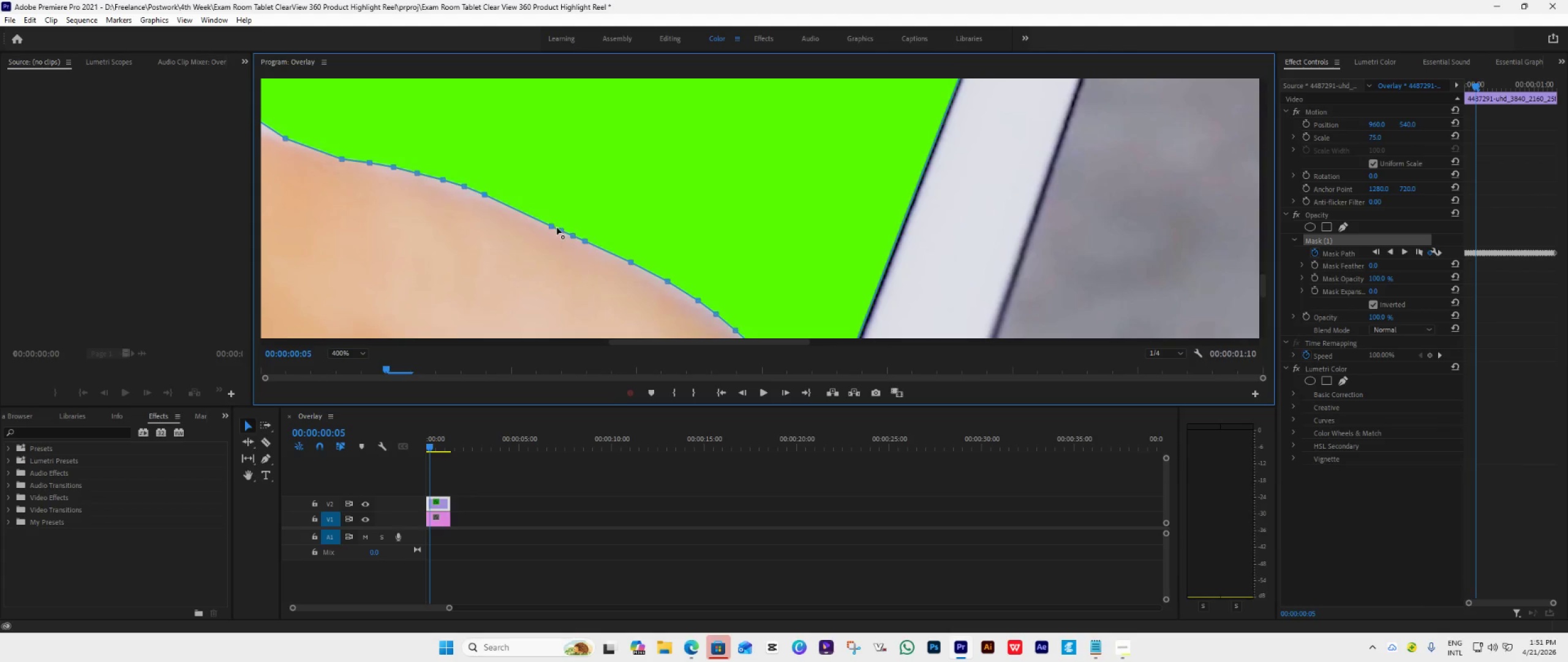 
left_click_drag(start_coordinate=[552, 227], to_coordinate=[518, 199])
 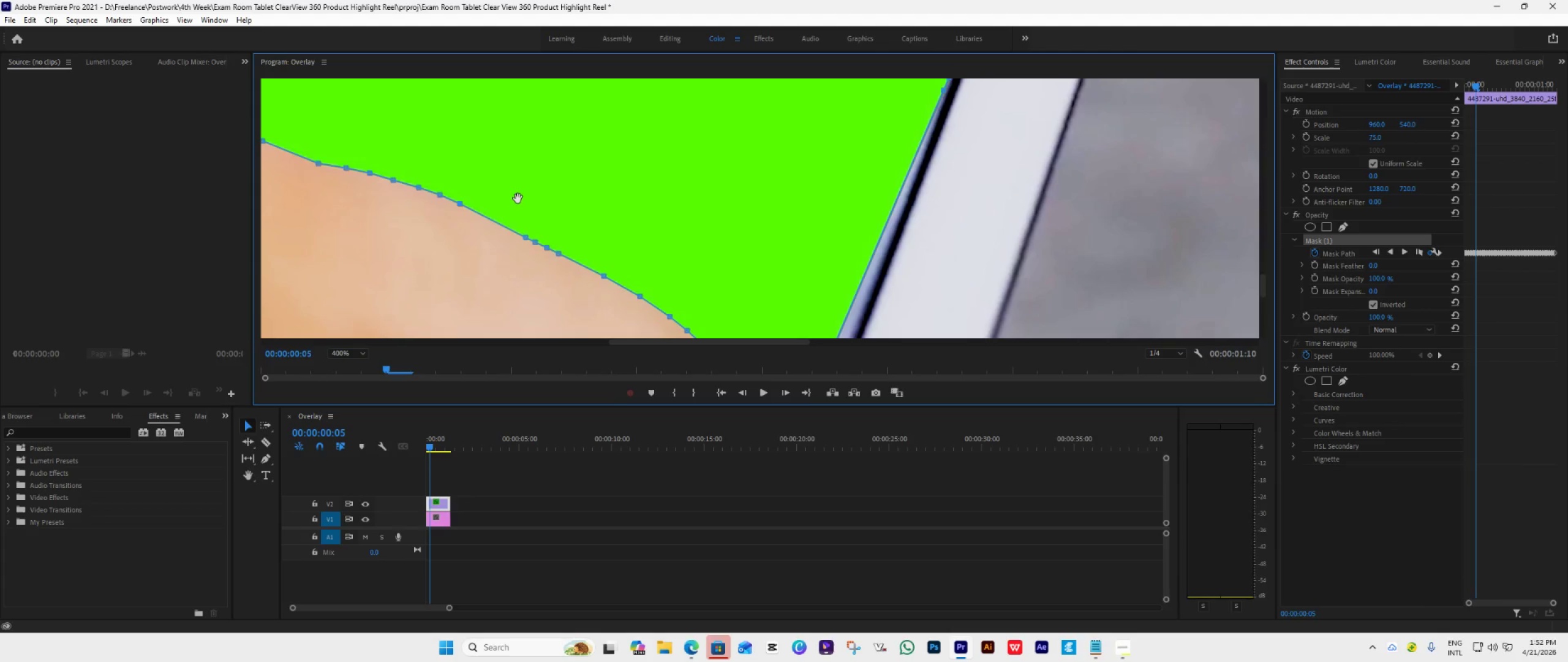 
key(Control+Z)
 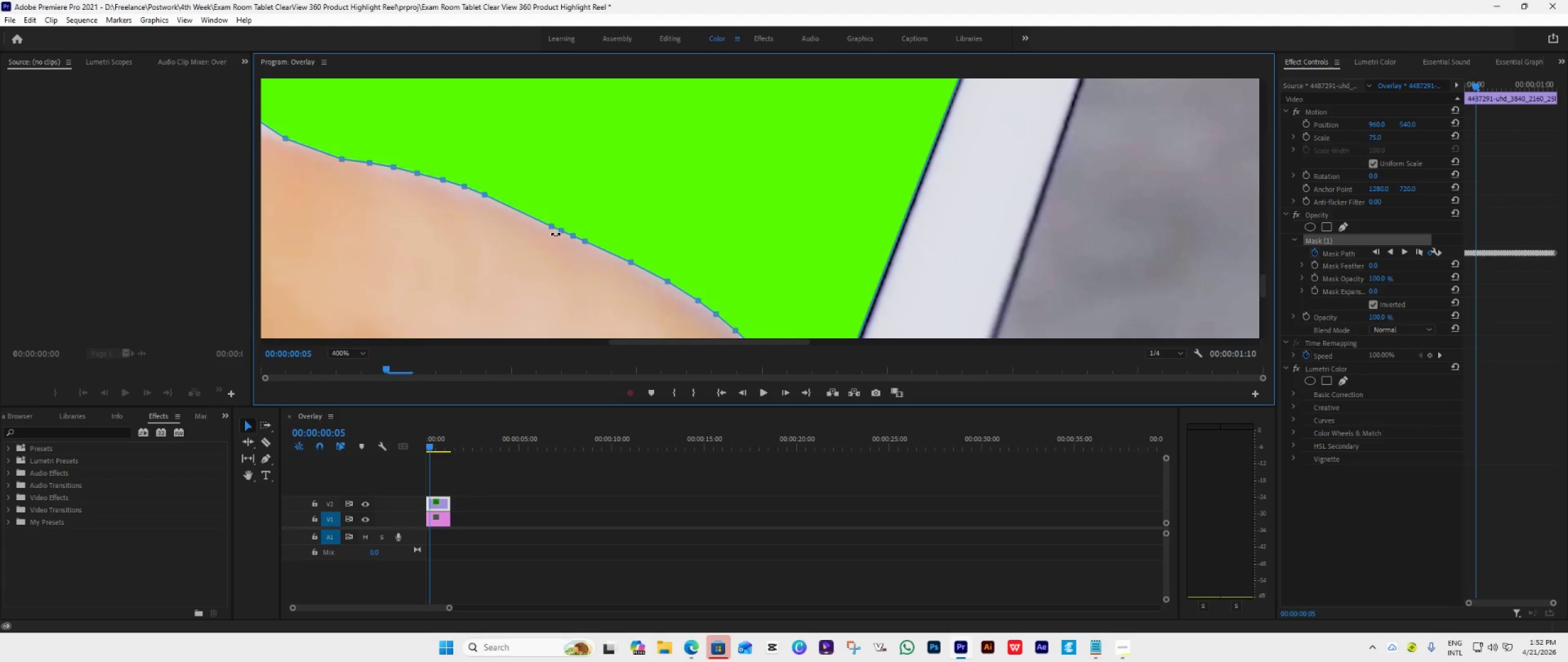 
left_click_drag(start_coordinate=[564, 232], to_coordinate=[598, 199])
 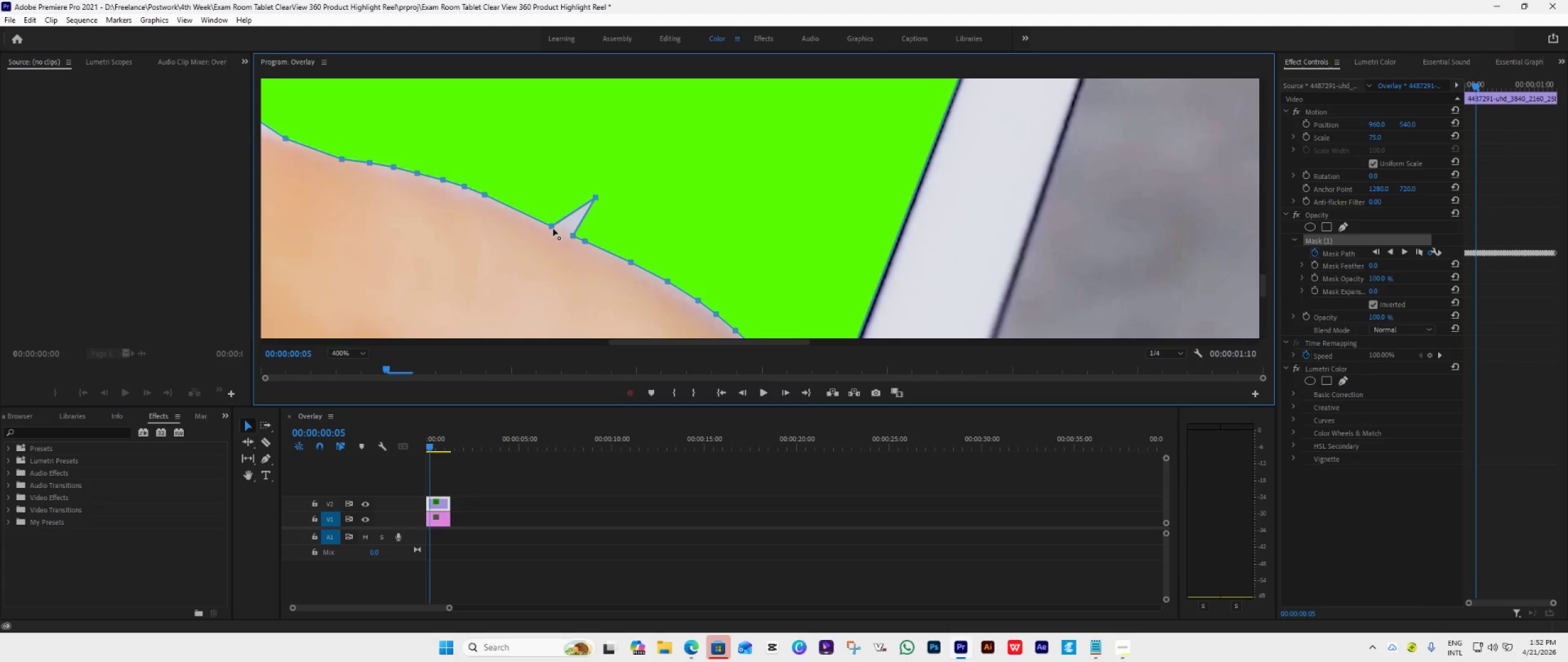 
left_click_drag(start_coordinate=[551, 227], to_coordinate=[507, 202])
 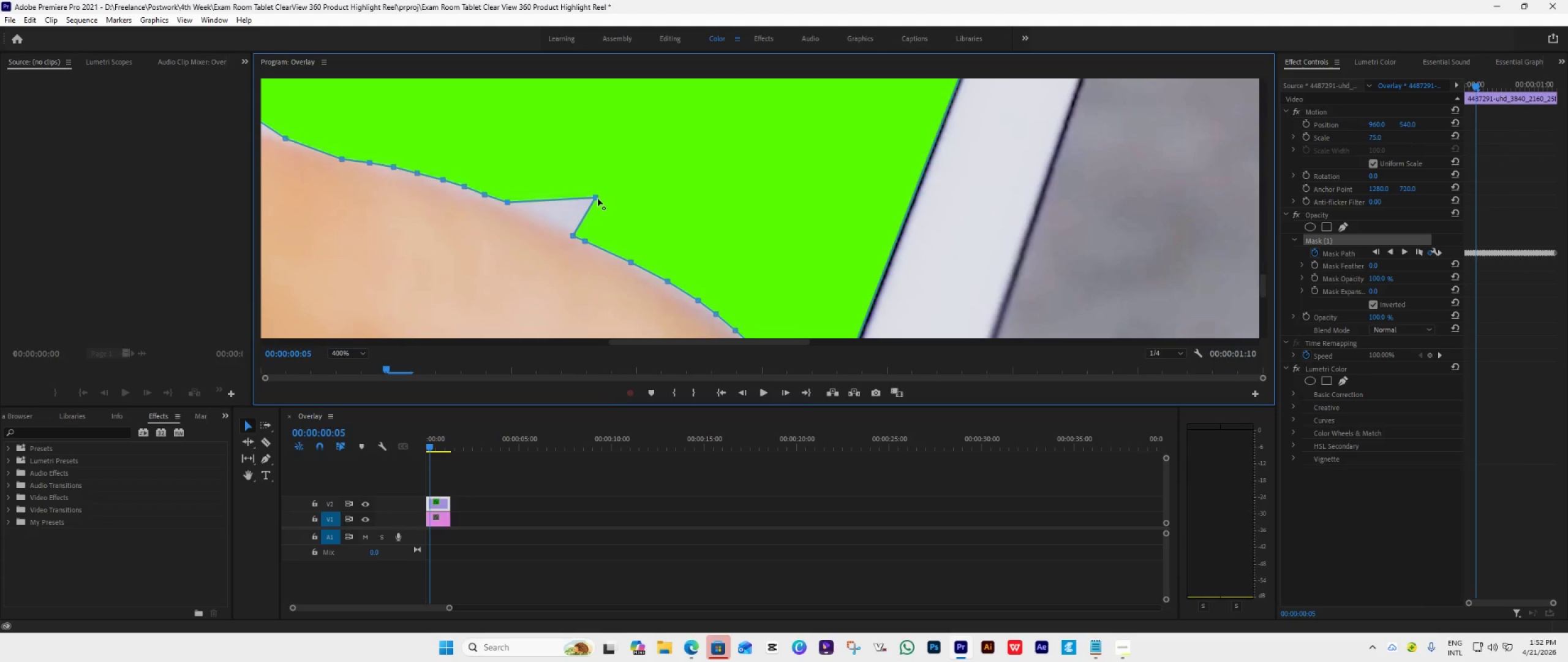 
left_click_drag(start_coordinate=[594, 196], to_coordinate=[526, 211])
 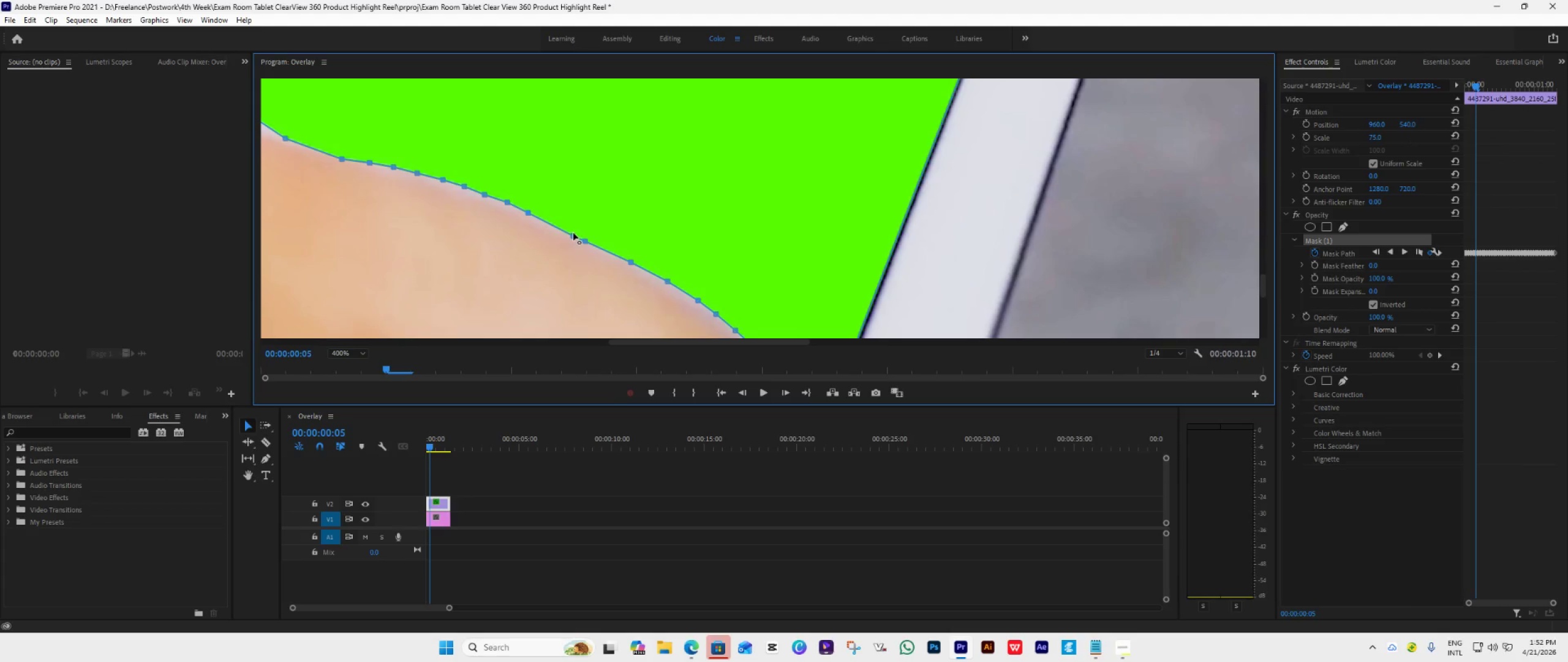 
left_click_drag(start_coordinate=[573, 234], to_coordinate=[556, 223])
 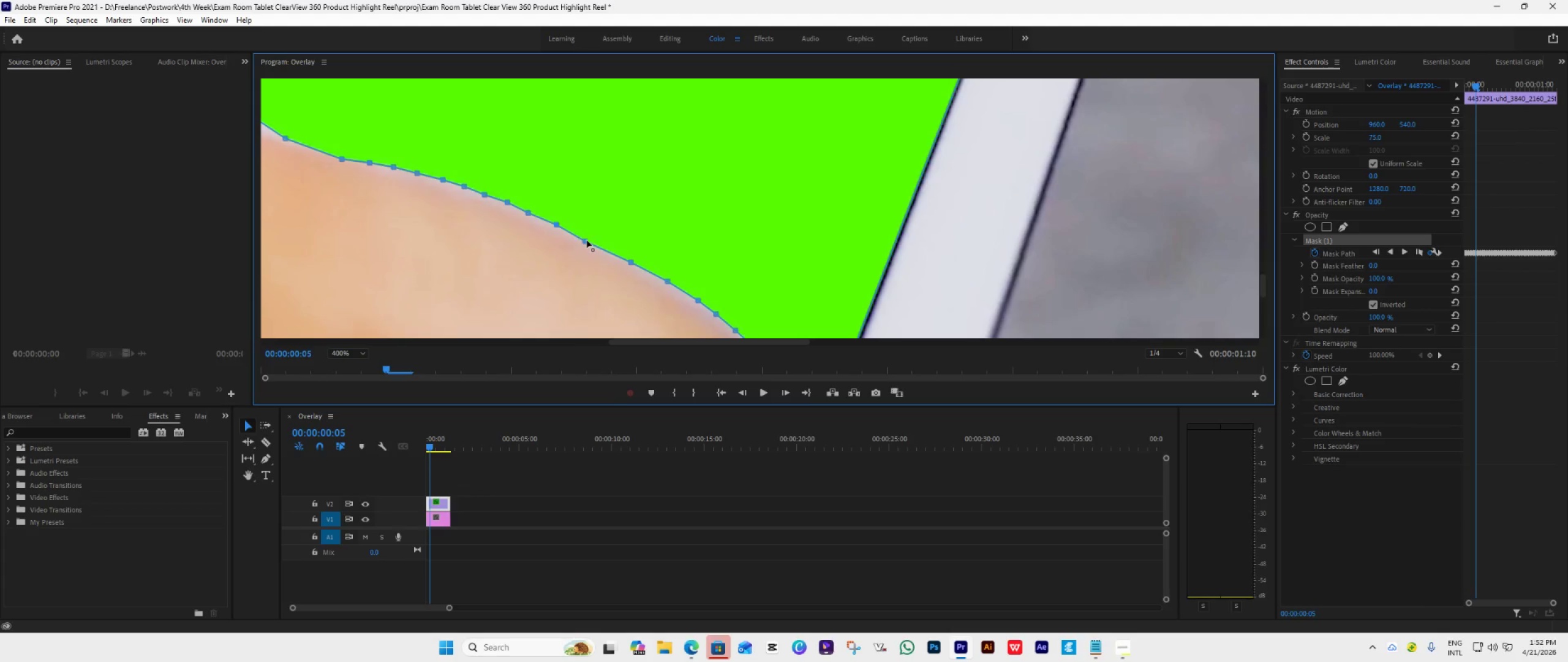 
left_click_drag(start_coordinate=[587, 241], to_coordinate=[582, 235])
 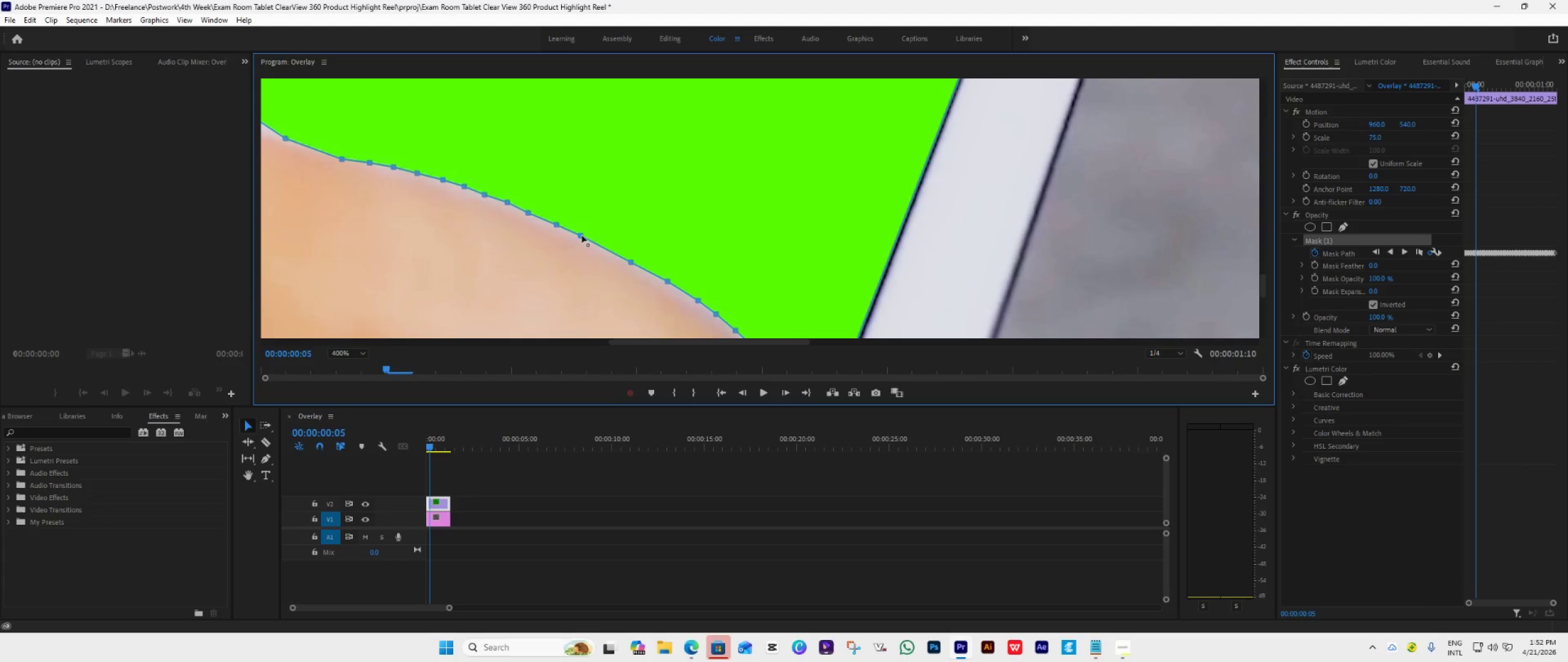 
left_click([582, 235])
 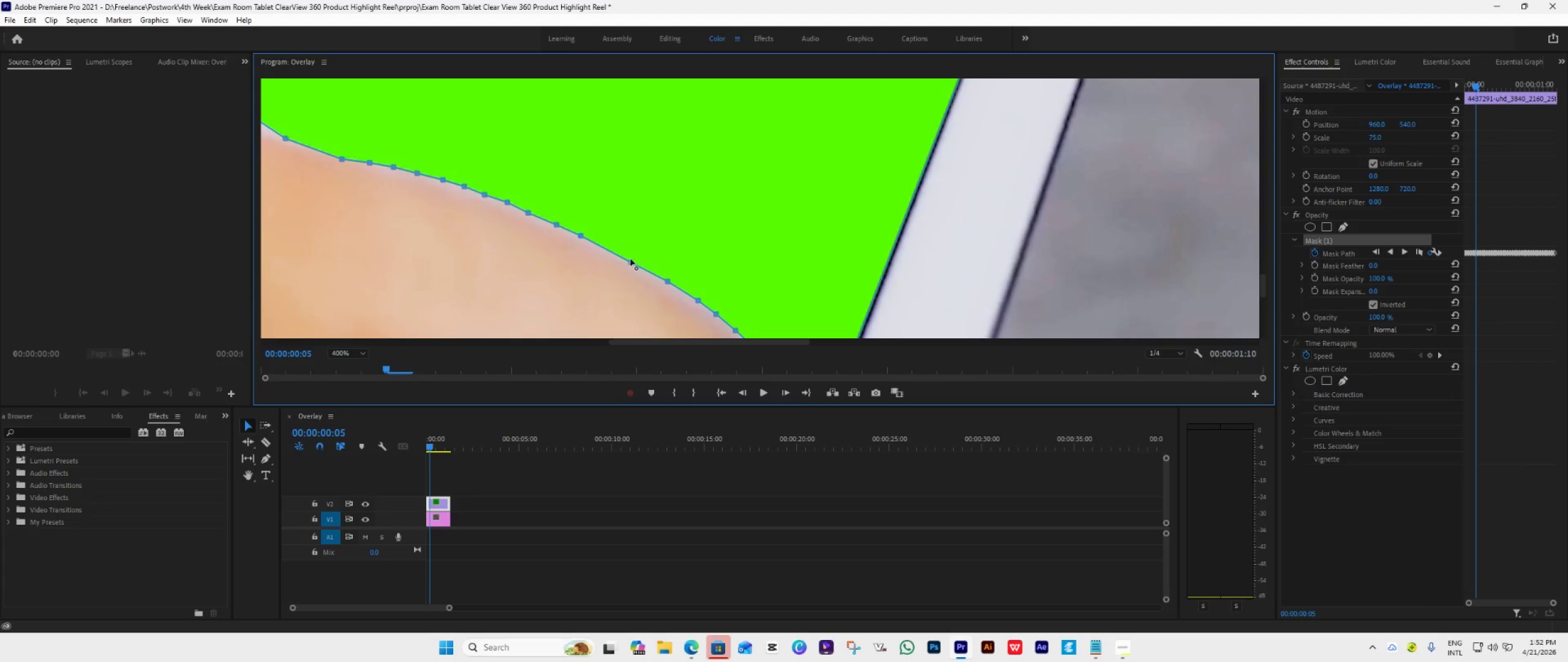 
left_click_drag(start_coordinate=[632, 263], to_coordinate=[611, 251])
 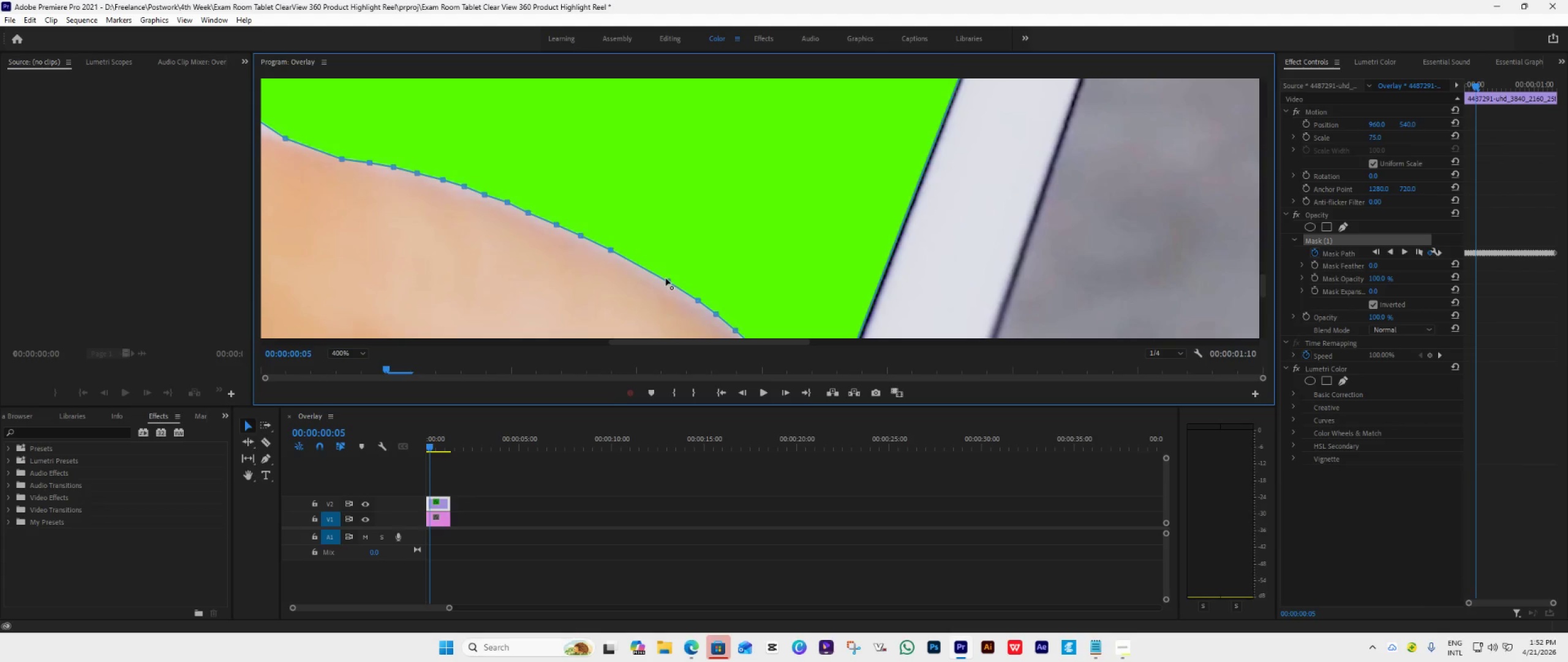 
left_click_drag(start_coordinate=[669, 280], to_coordinate=[642, 264])
 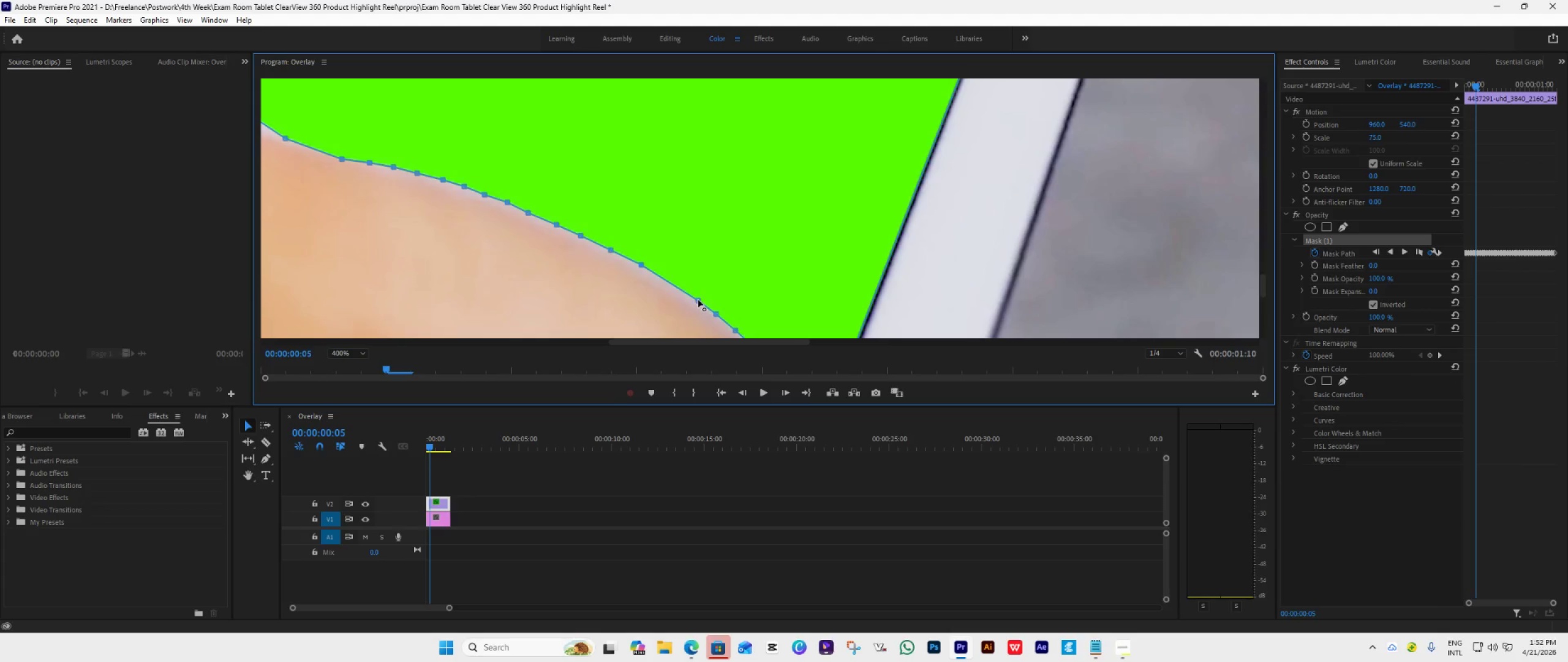 
left_click_drag(start_coordinate=[698, 300], to_coordinate=[670, 281])
 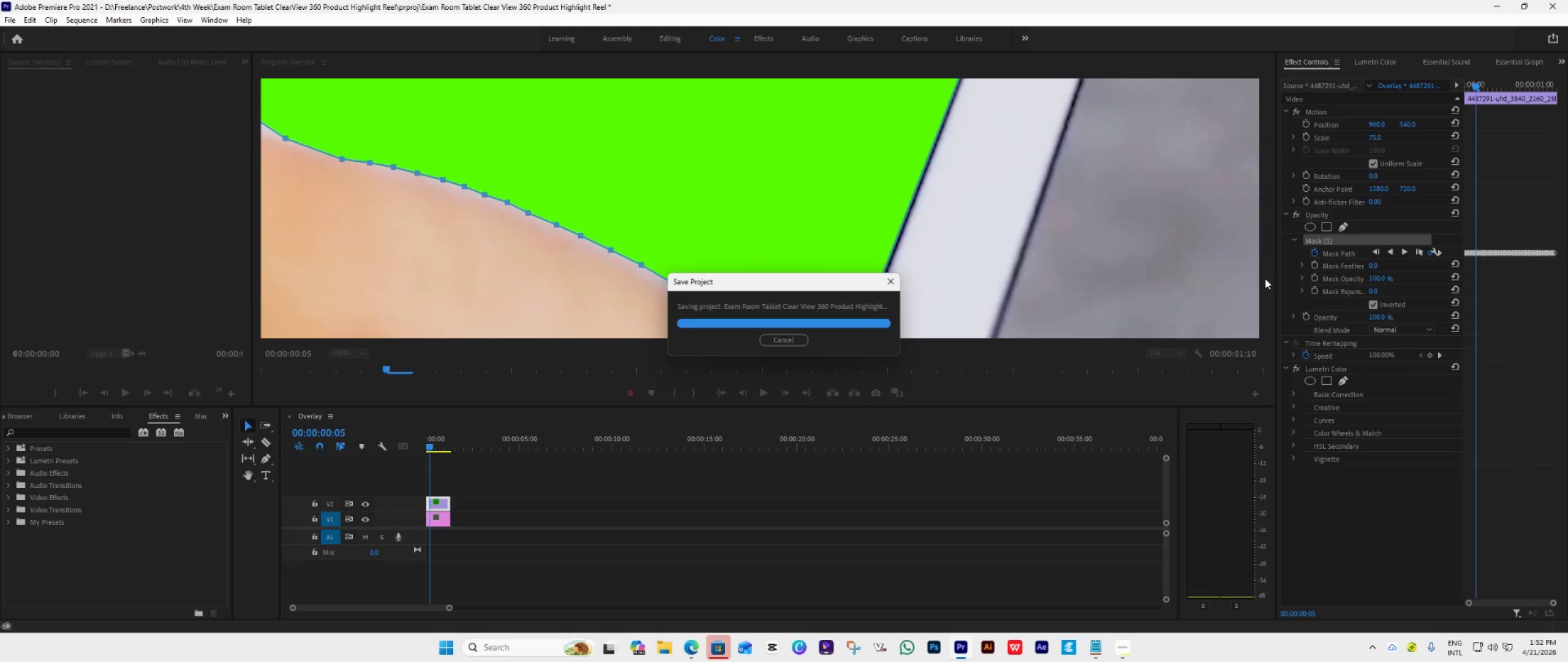 
key(Control+S)
 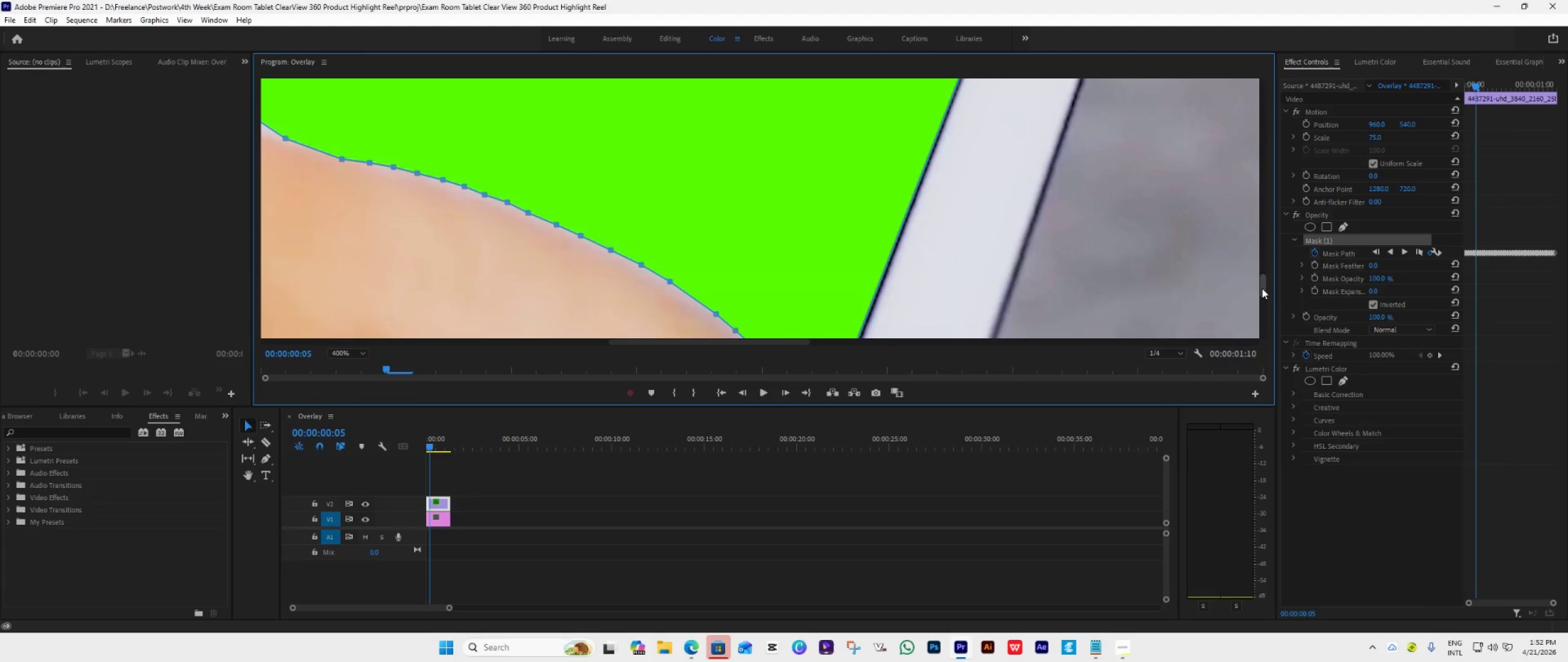 
left_click_drag(start_coordinate=[1262, 287], to_coordinate=[1258, 304])
 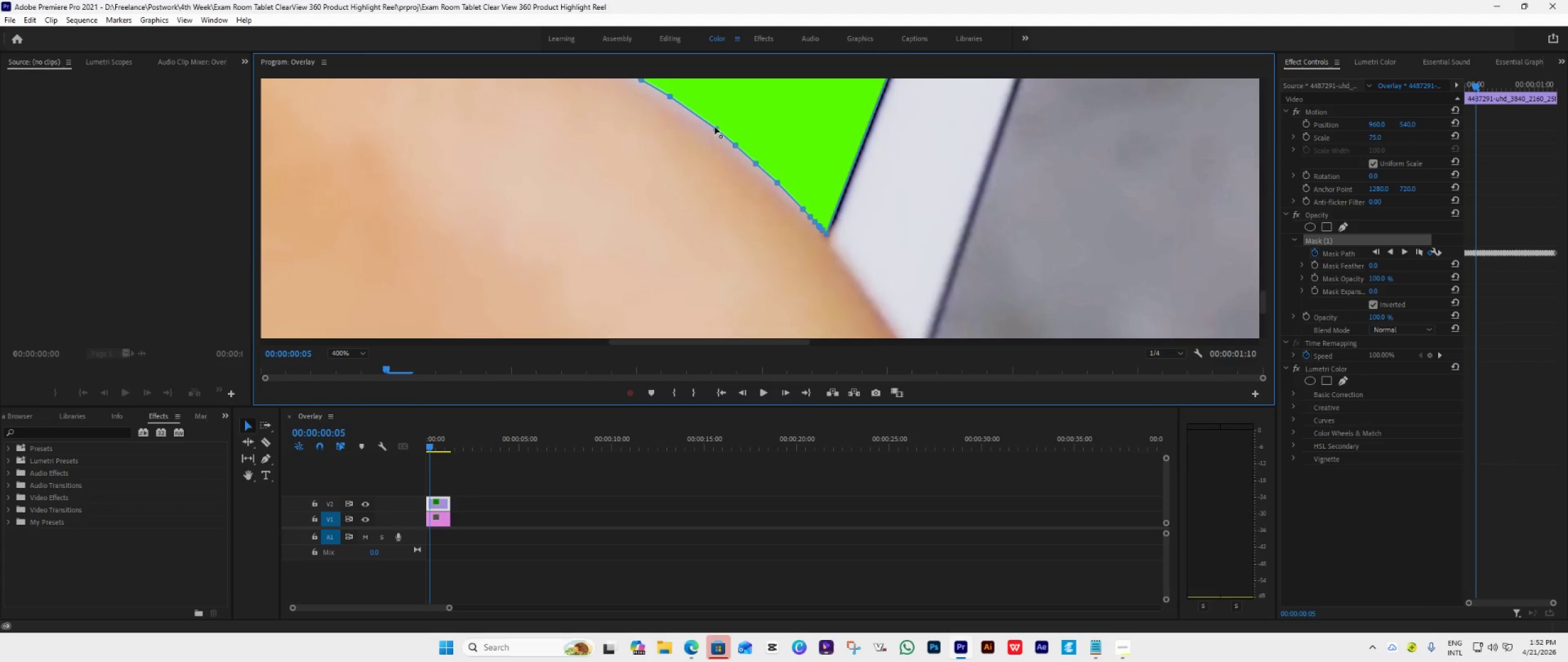 
left_click_drag(start_coordinate=[714, 127], to_coordinate=[687, 107])
 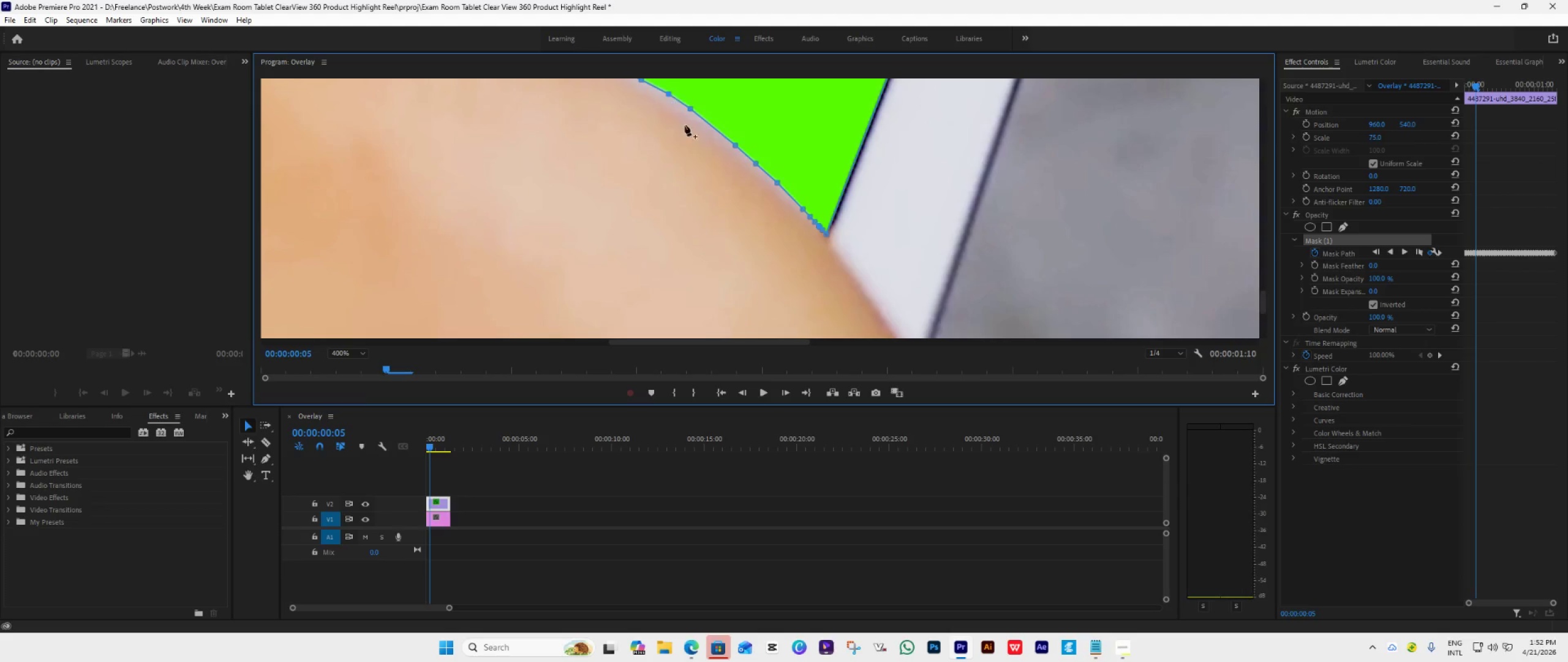 
left_click_drag(start_coordinate=[736, 145], to_coordinate=[714, 125])
 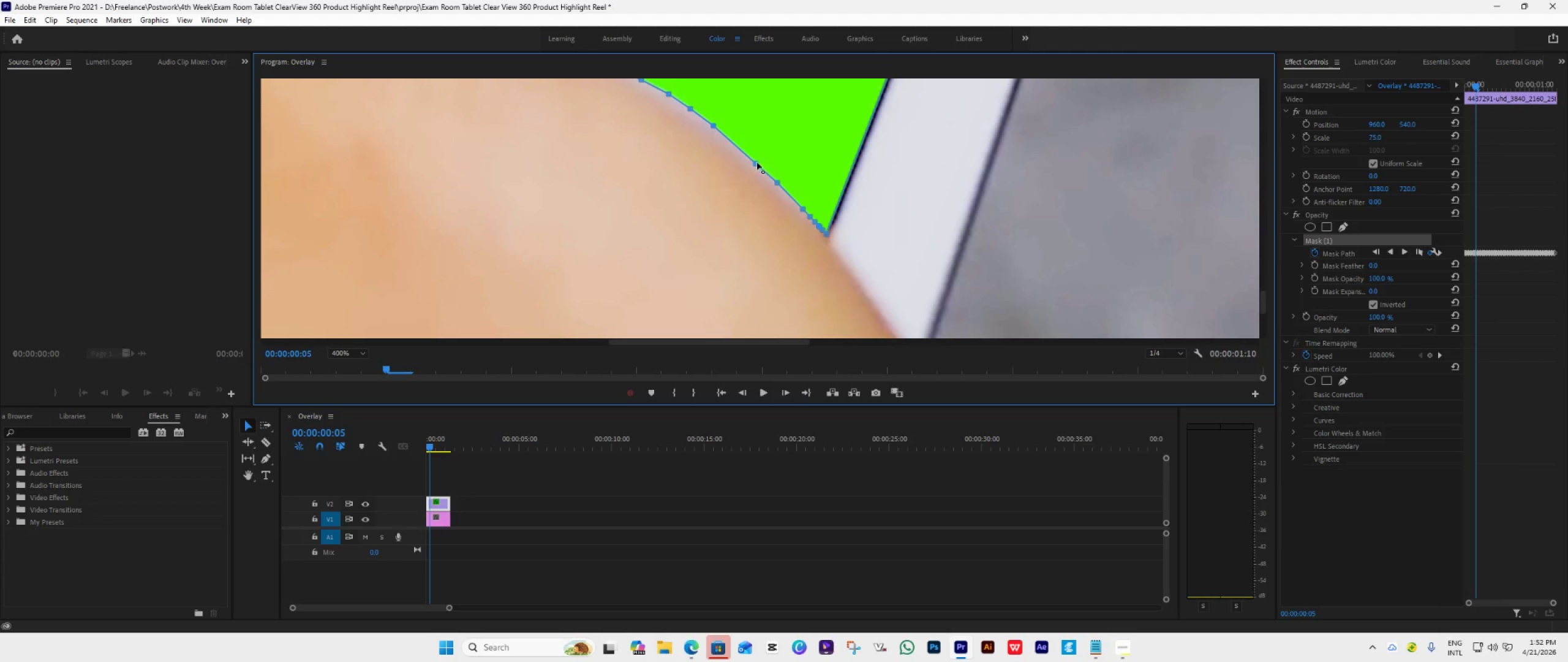 
left_click_drag(start_coordinate=[756, 163], to_coordinate=[734, 142])
 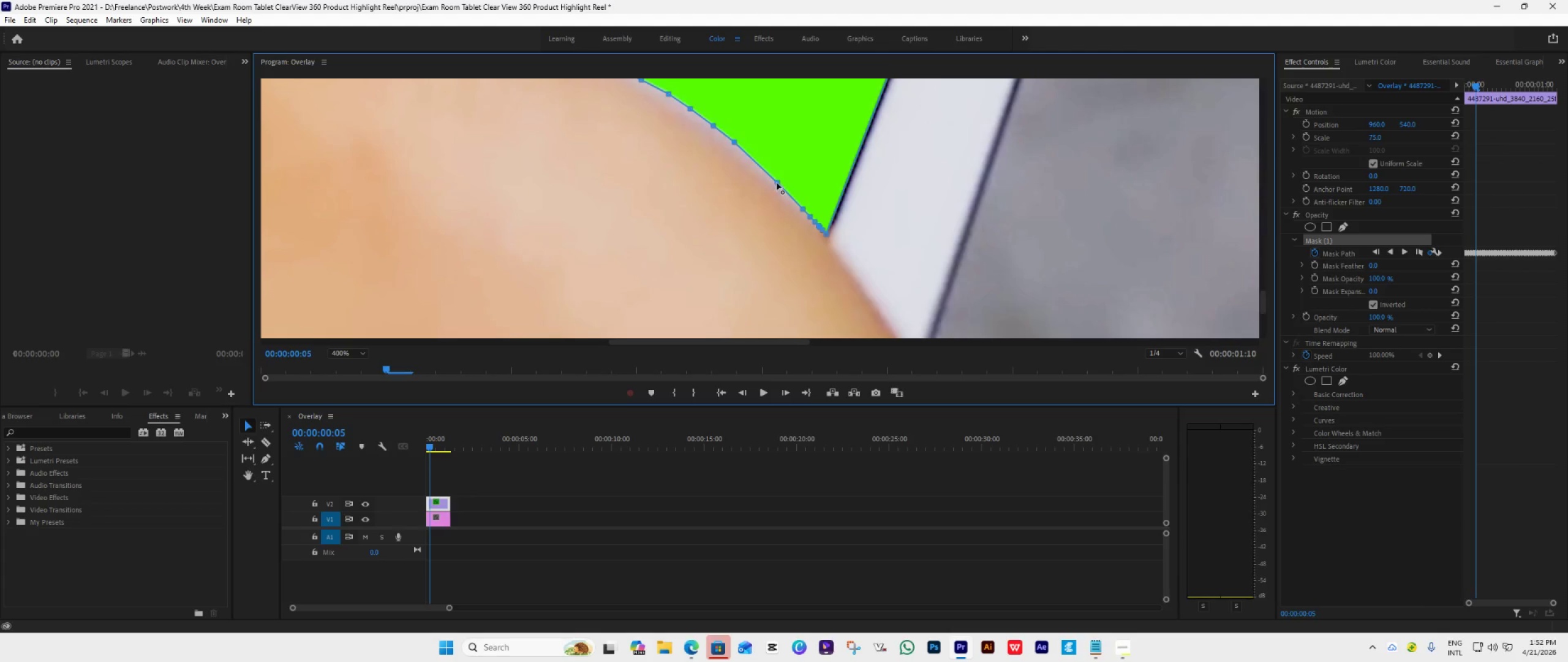 
left_click_drag(start_coordinate=[777, 181], to_coordinate=[750, 157])
 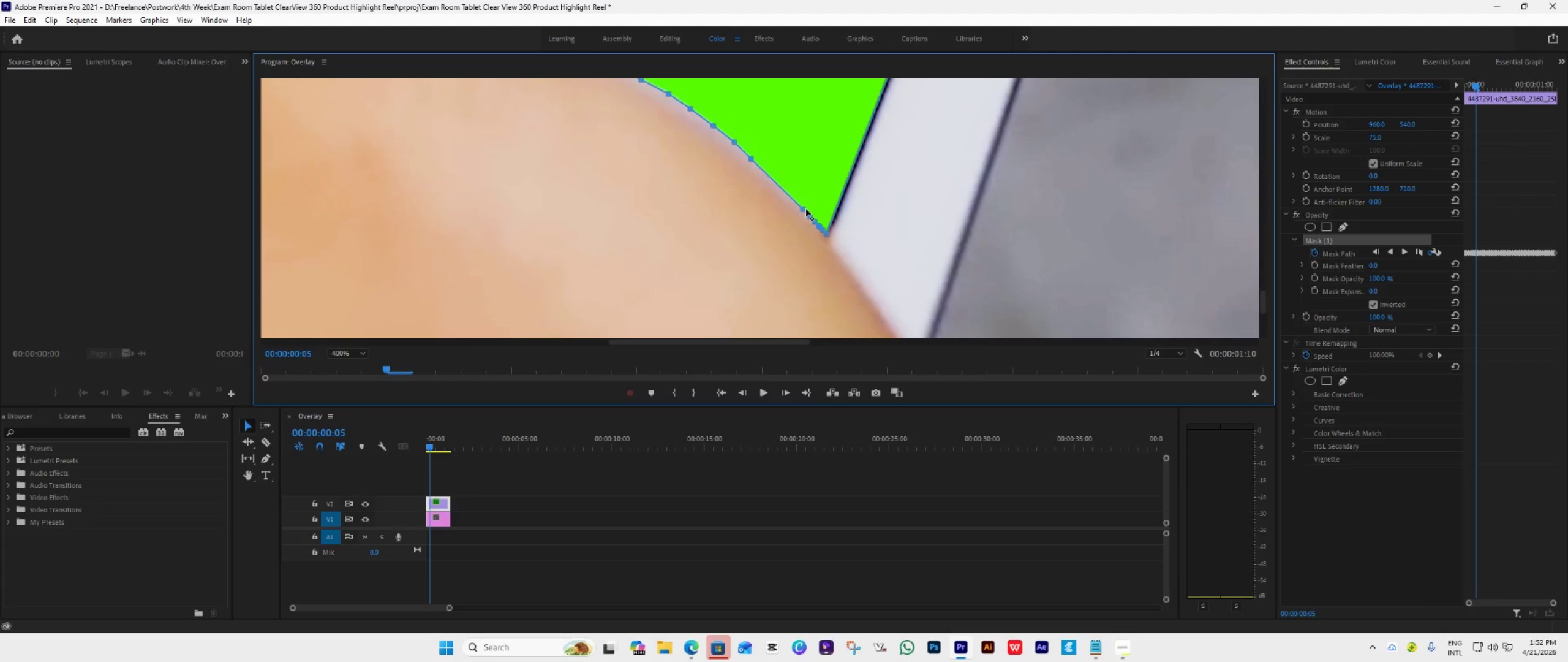 
left_click_drag(start_coordinate=[802, 209], to_coordinate=[766, 173])
 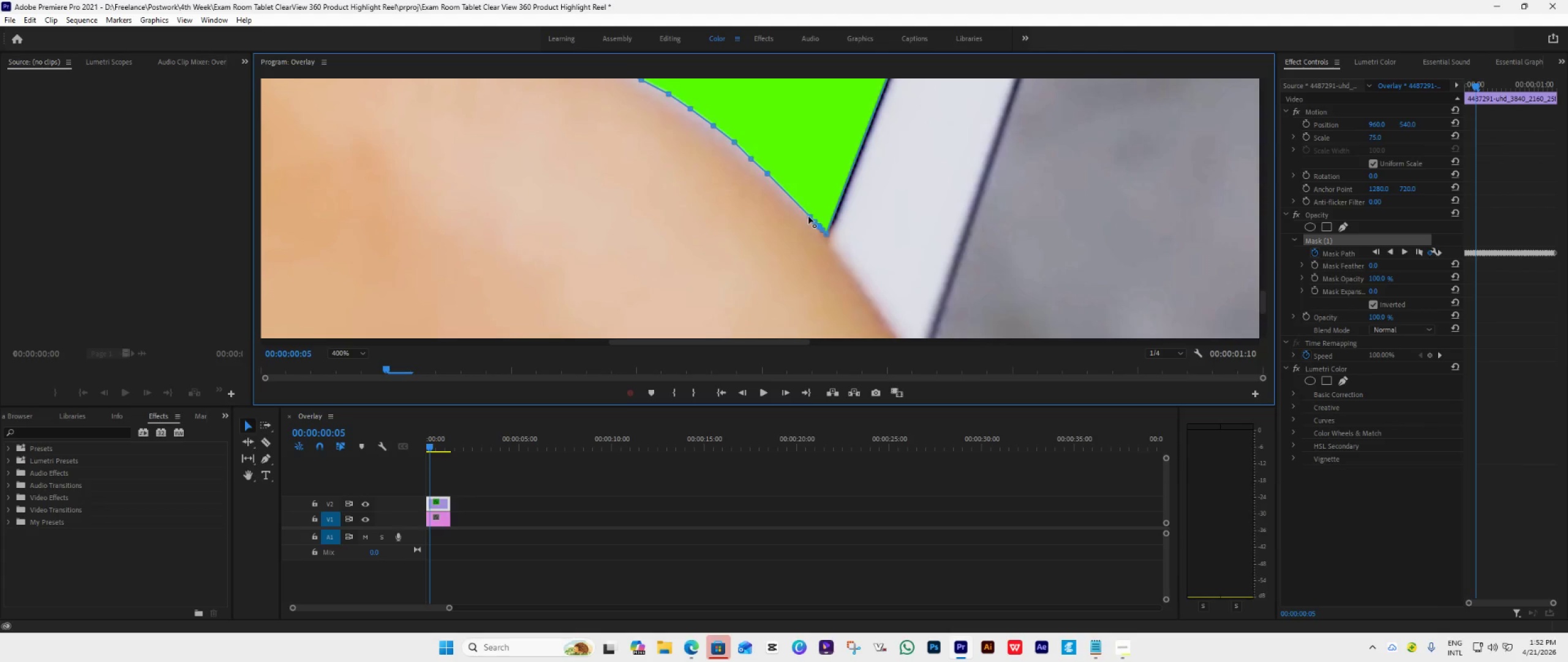 
left_click_drag(start_coordinate=[809, 216], to_coordinate=[780, 188])
 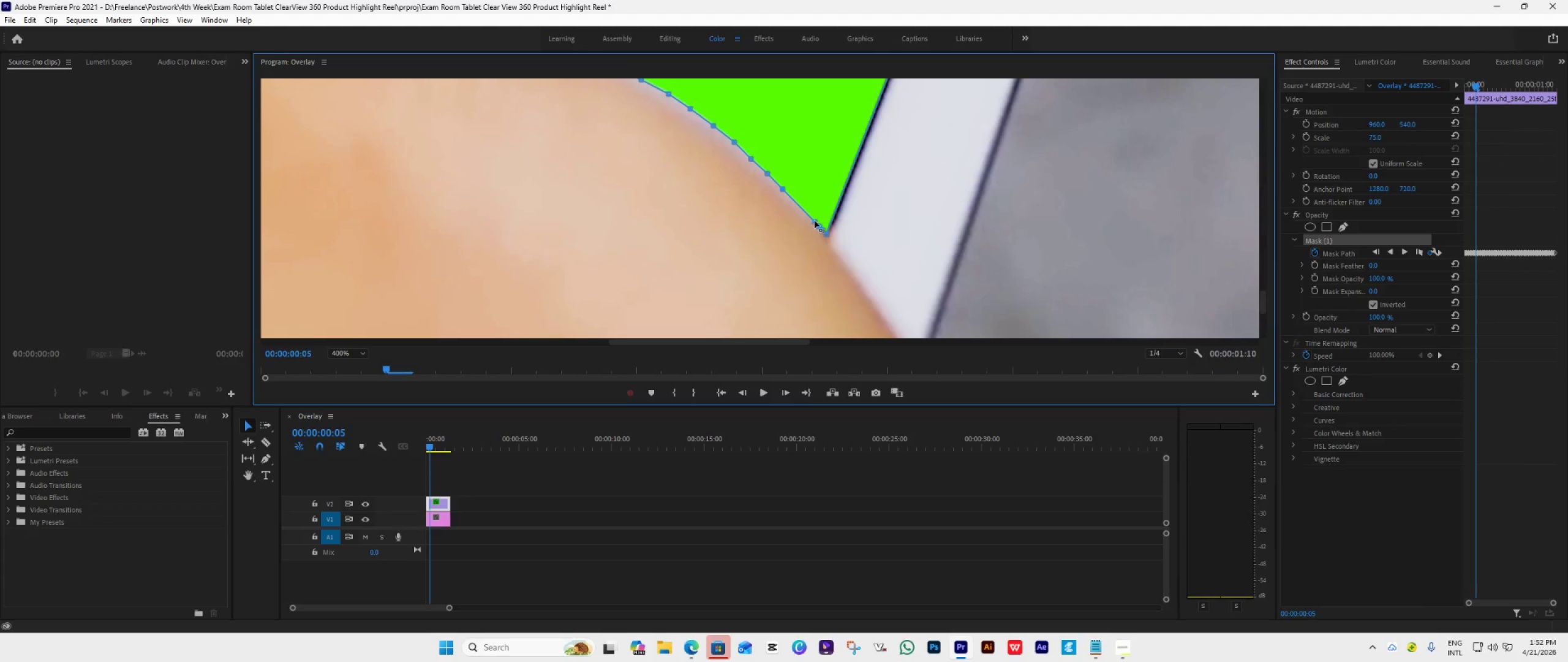 
left_click_drag(start_coordinate=[814, 221], to_coordinate=[795, 202])
 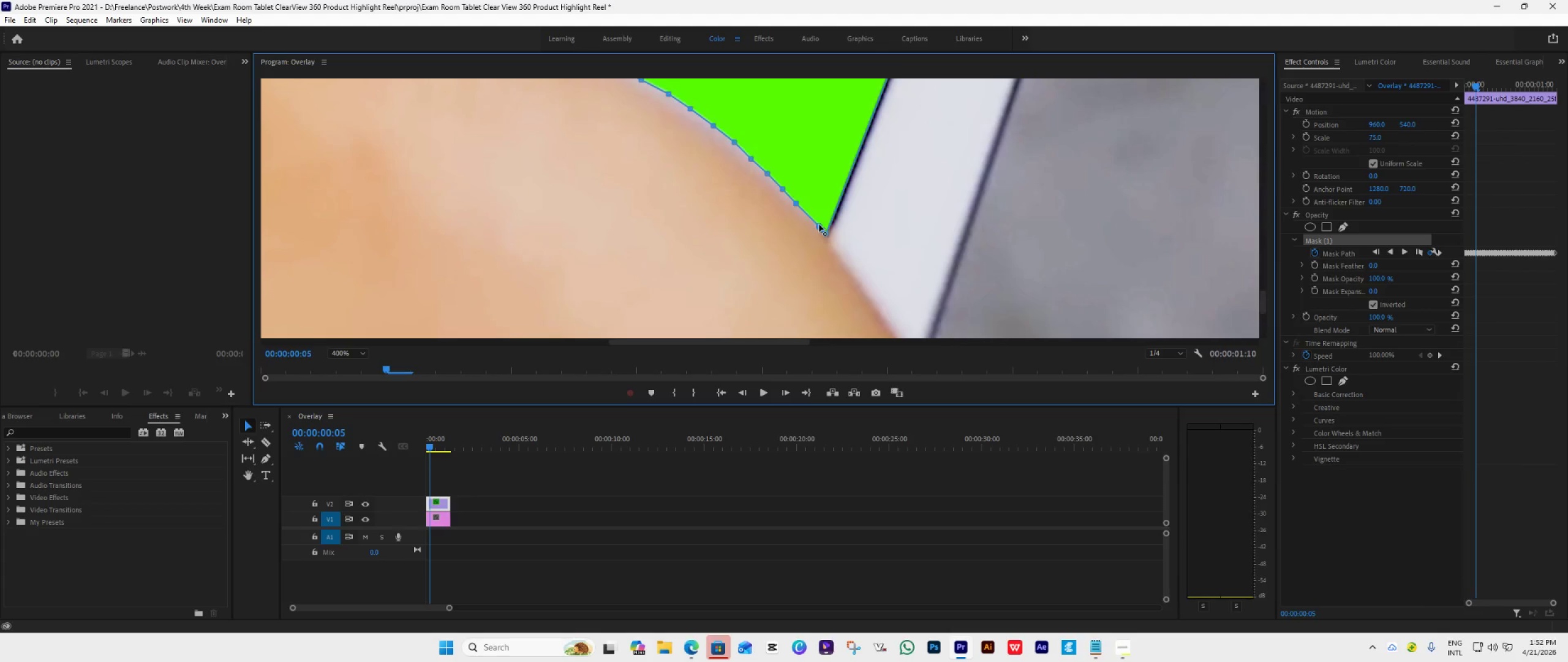 
left_click_drag(start_coordinate=[818, 224], to_coordinate=[803, 211])
 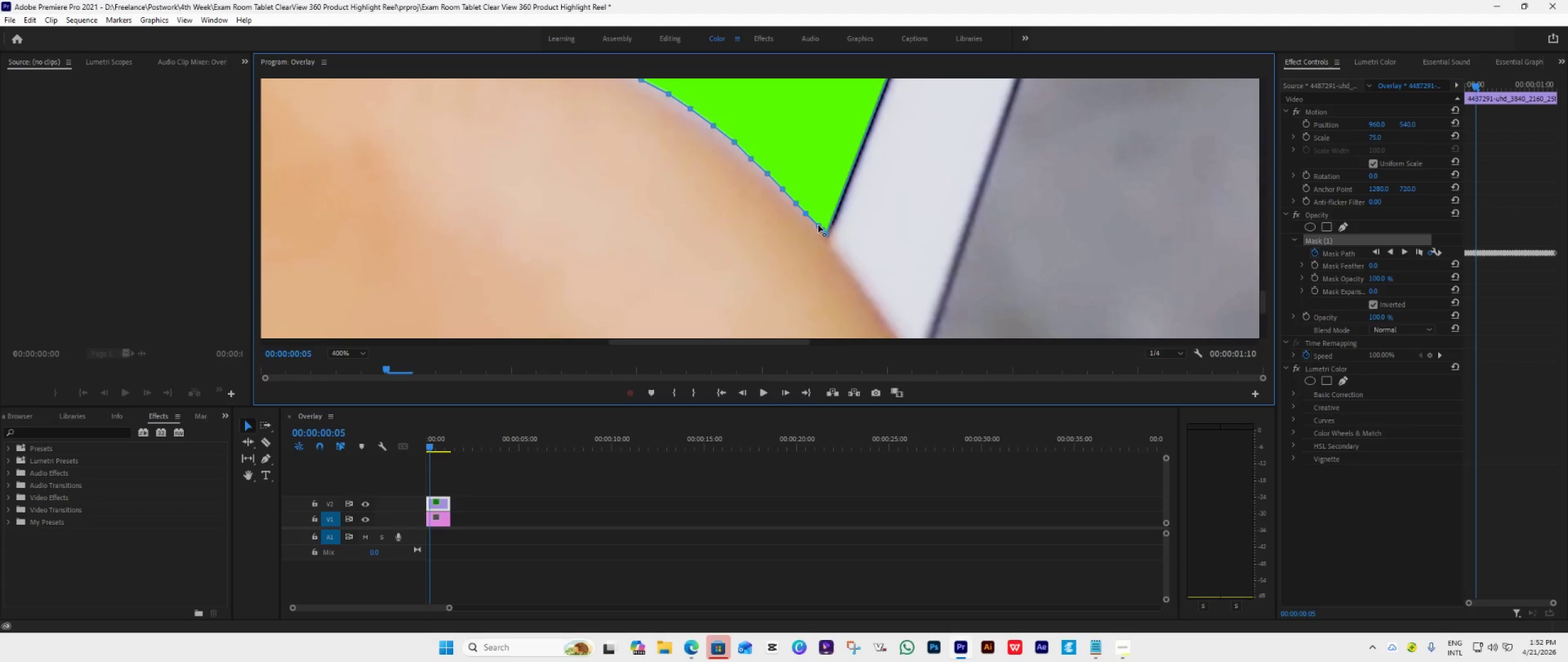 
left_click_drag(start_coordinate=[818, 224], to_coordinate=[812, 219])
 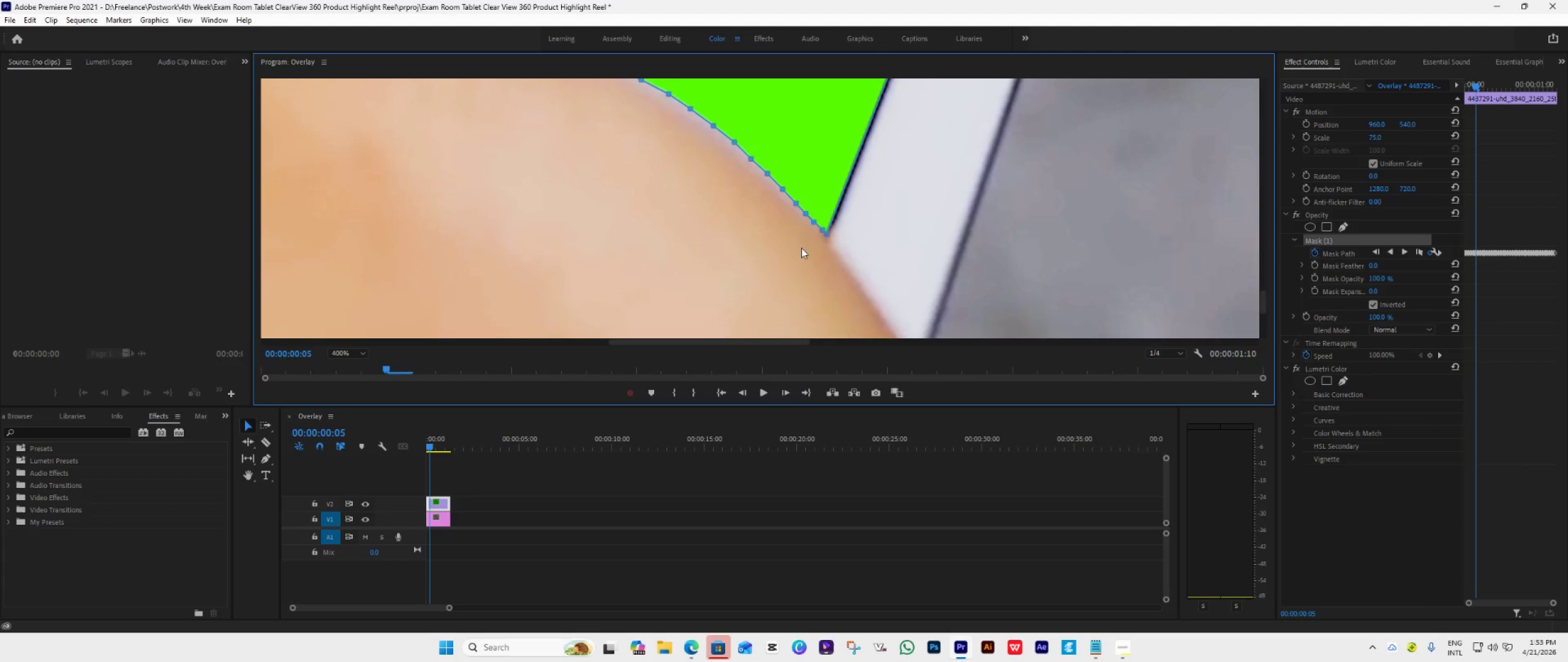 
left_click_drag(start_coordinate=[828, 234], to_coordinate=[832, 240])
 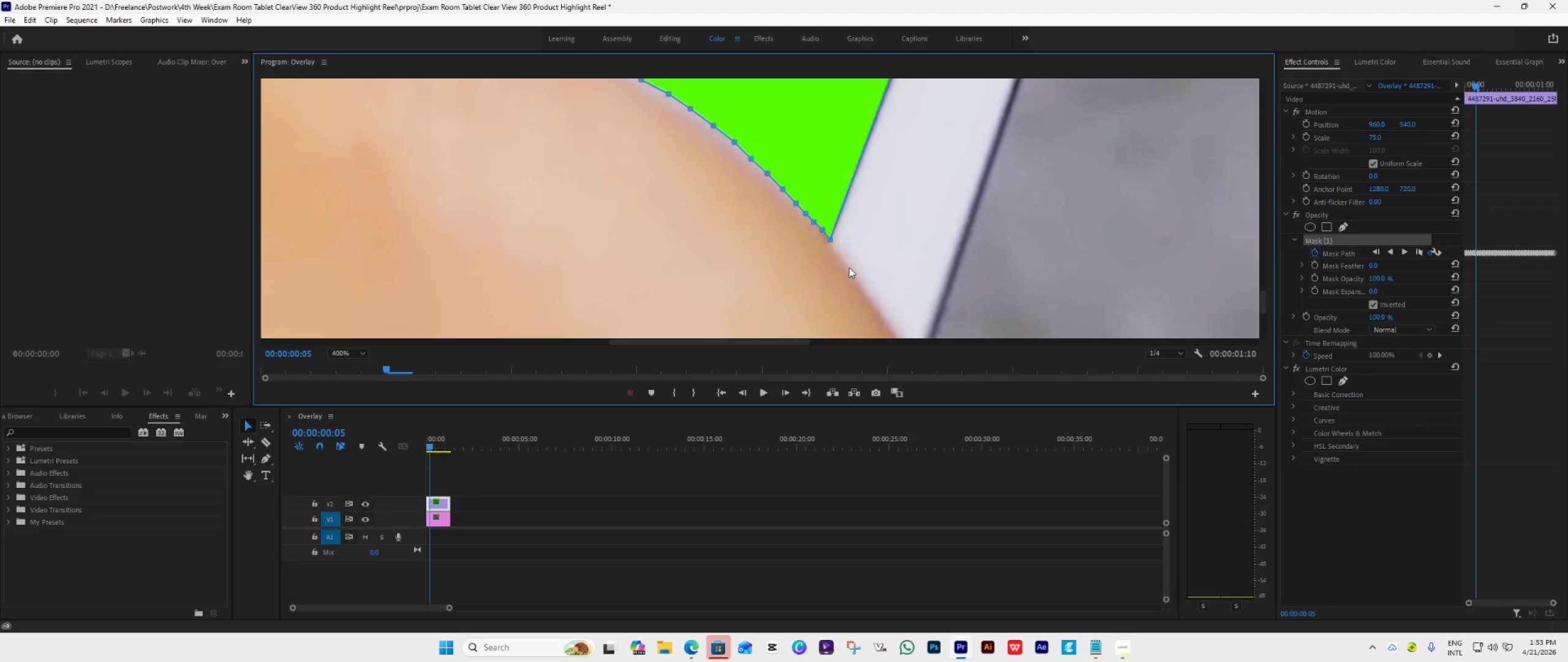 
scroll: coordinate [785, 268], scroll_direction: down, amount: 1.0
 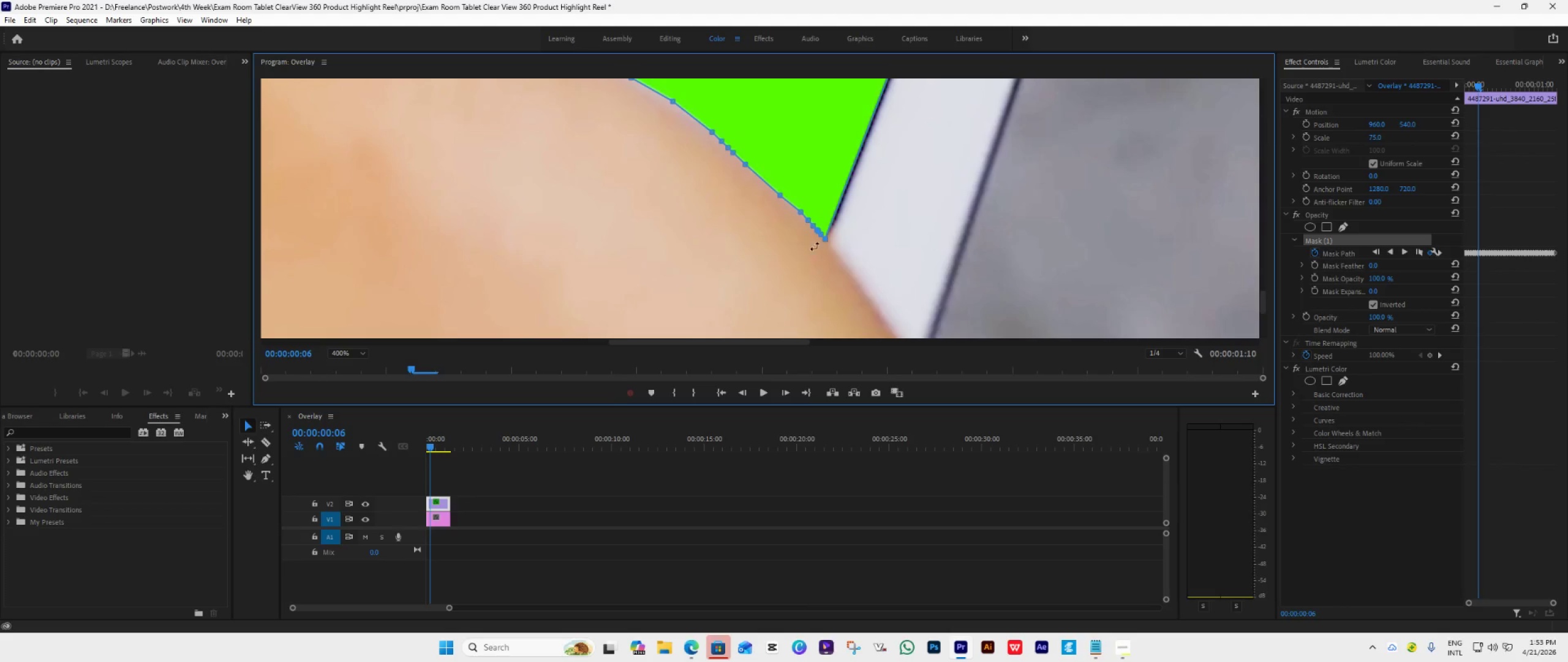 
left_click_drag(start_coordinate=[826, 237], to_coordinate=[831, 241])
 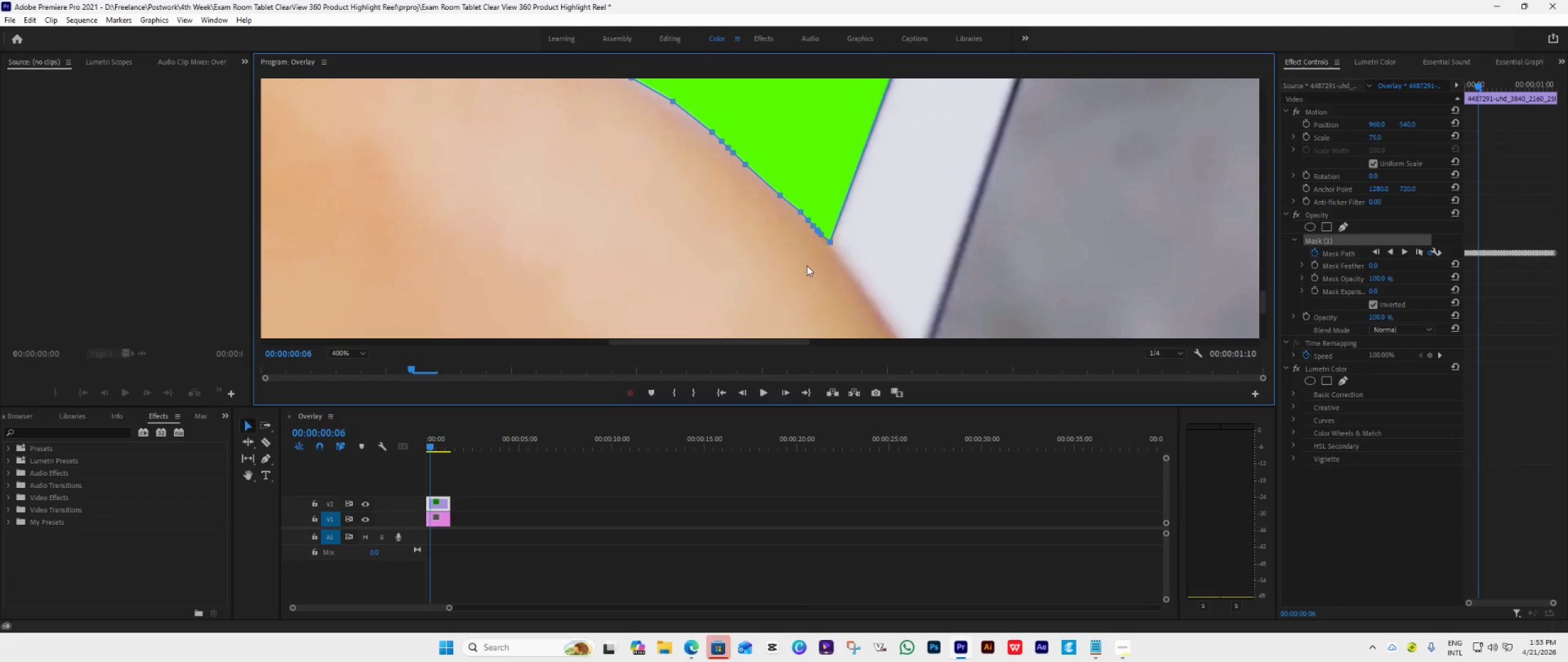 
scroll: coordinate [804, 271], scroll_direction: down, amount: 4.0
 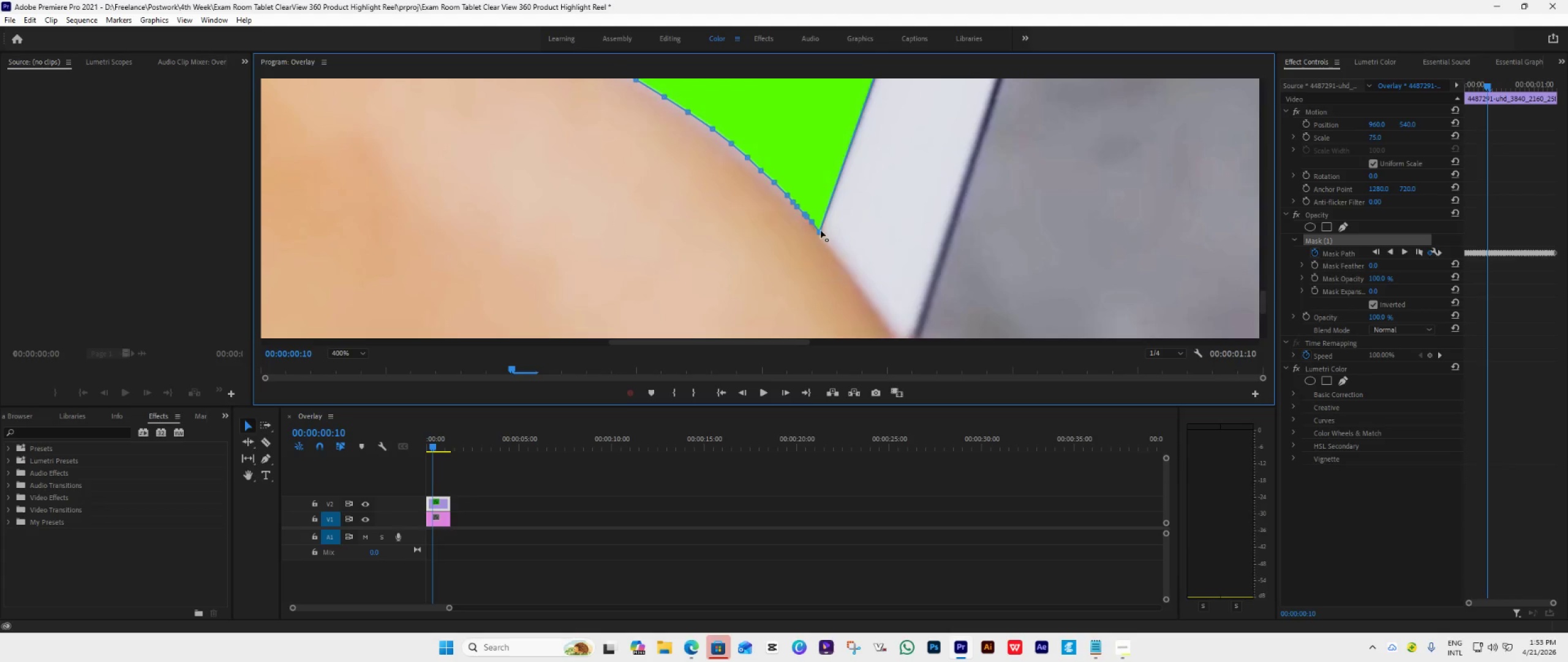 
wait(5.33)
 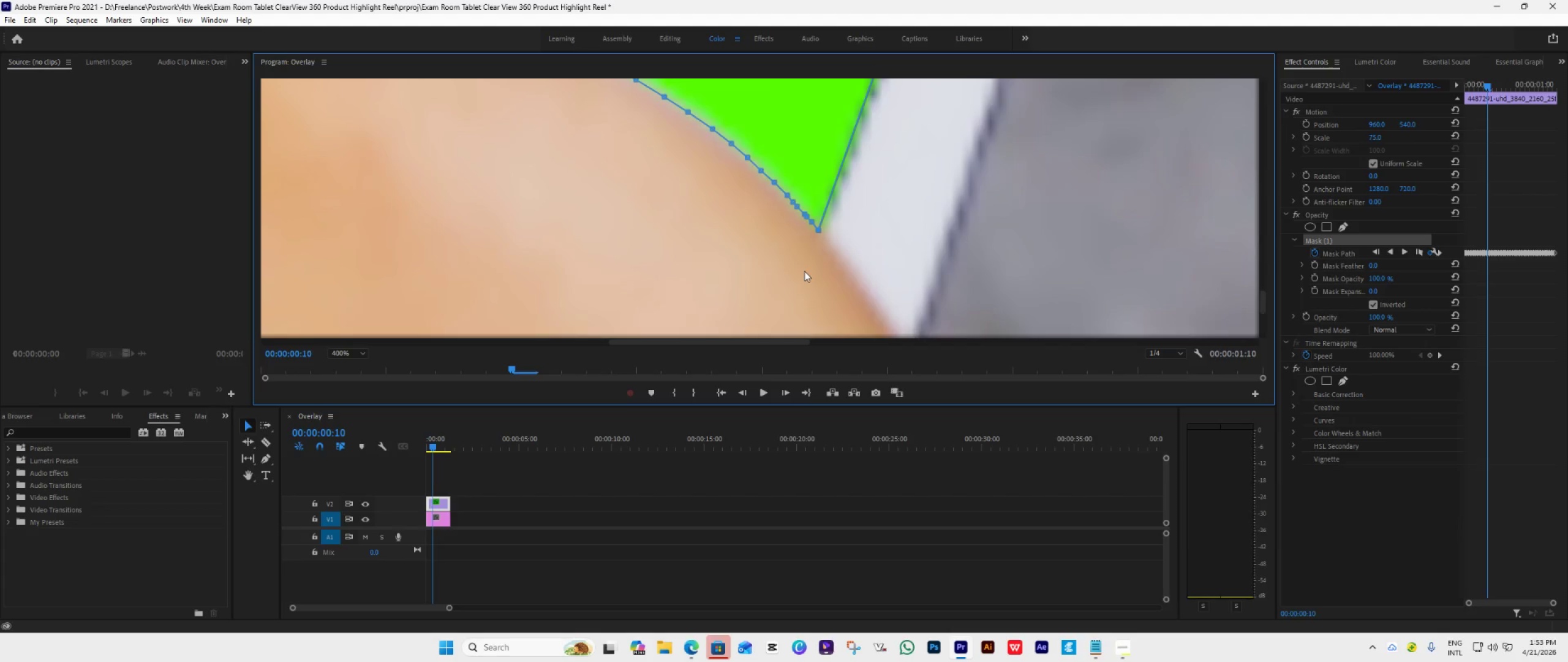 
scroll: coordinate [803, 260], scroll_direction: down, amount: 3.0
 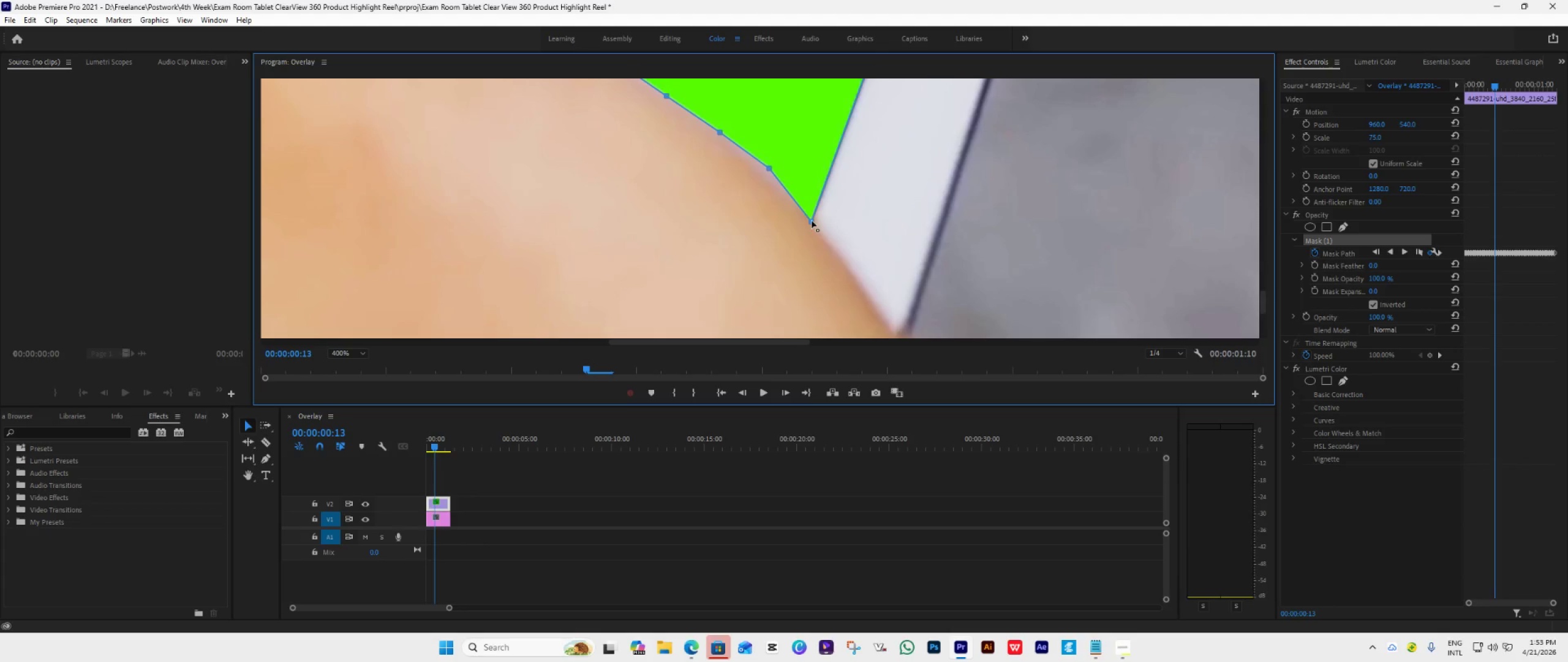 
wait(9.8)
 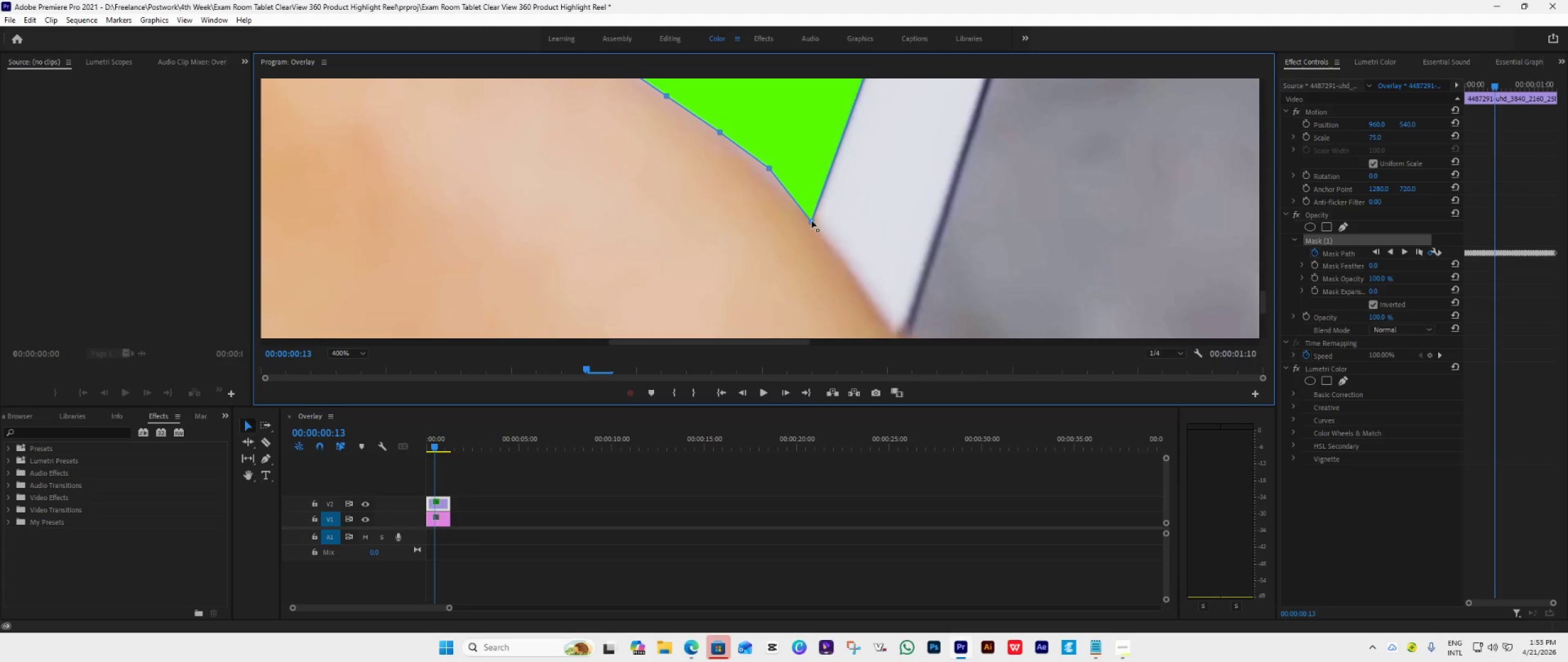 
left_click_drag(start_coordinate=[720, 132], to_coordinate=[737, 146])
 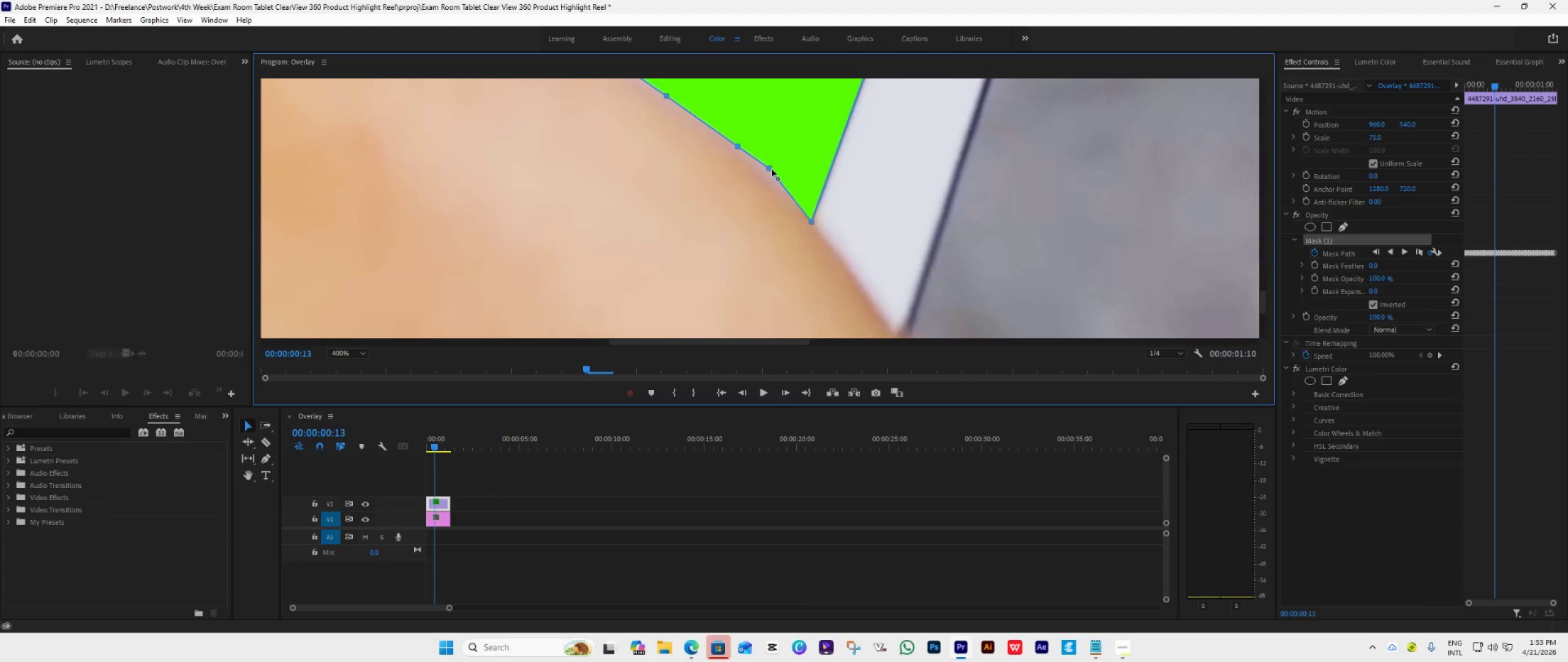 
left_click_drag(start_coordinate=[769, 167], to_coordinate=[765, 169])
 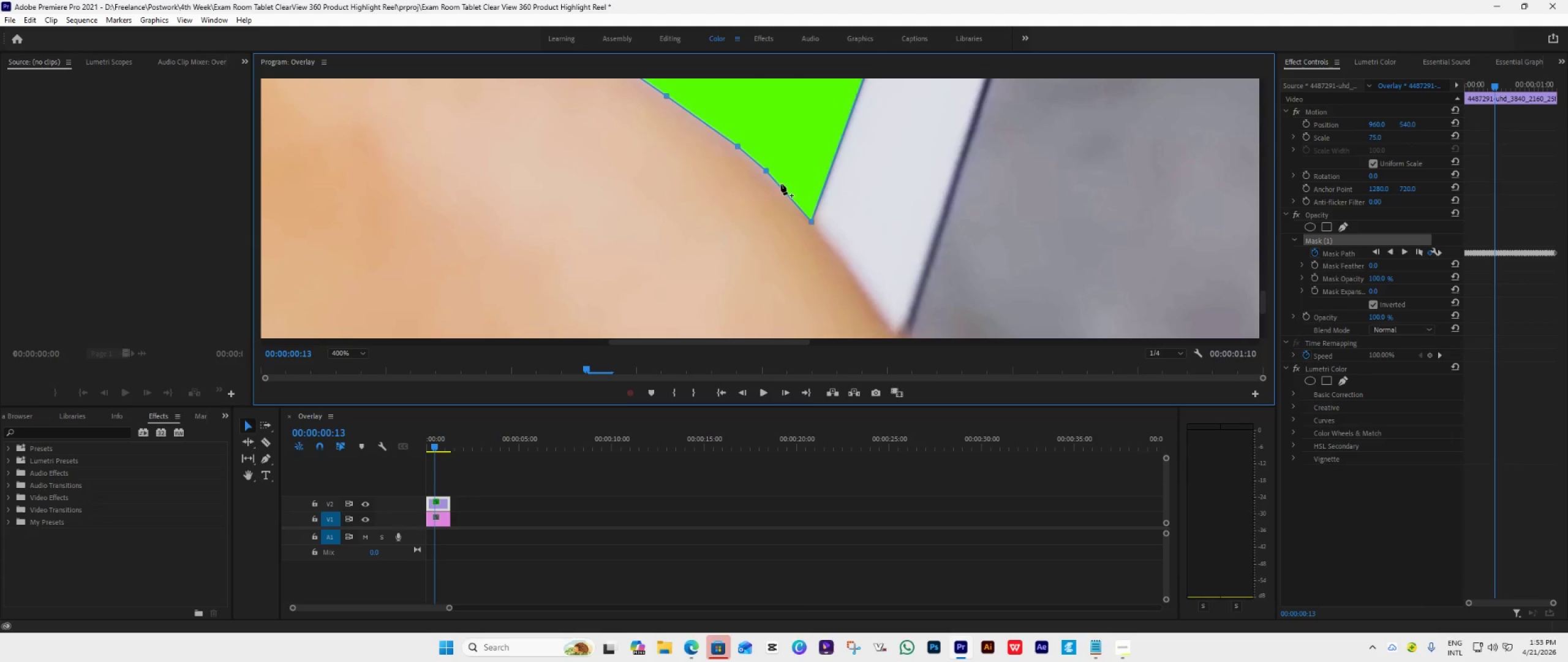 
left_click([782, 186])
 